 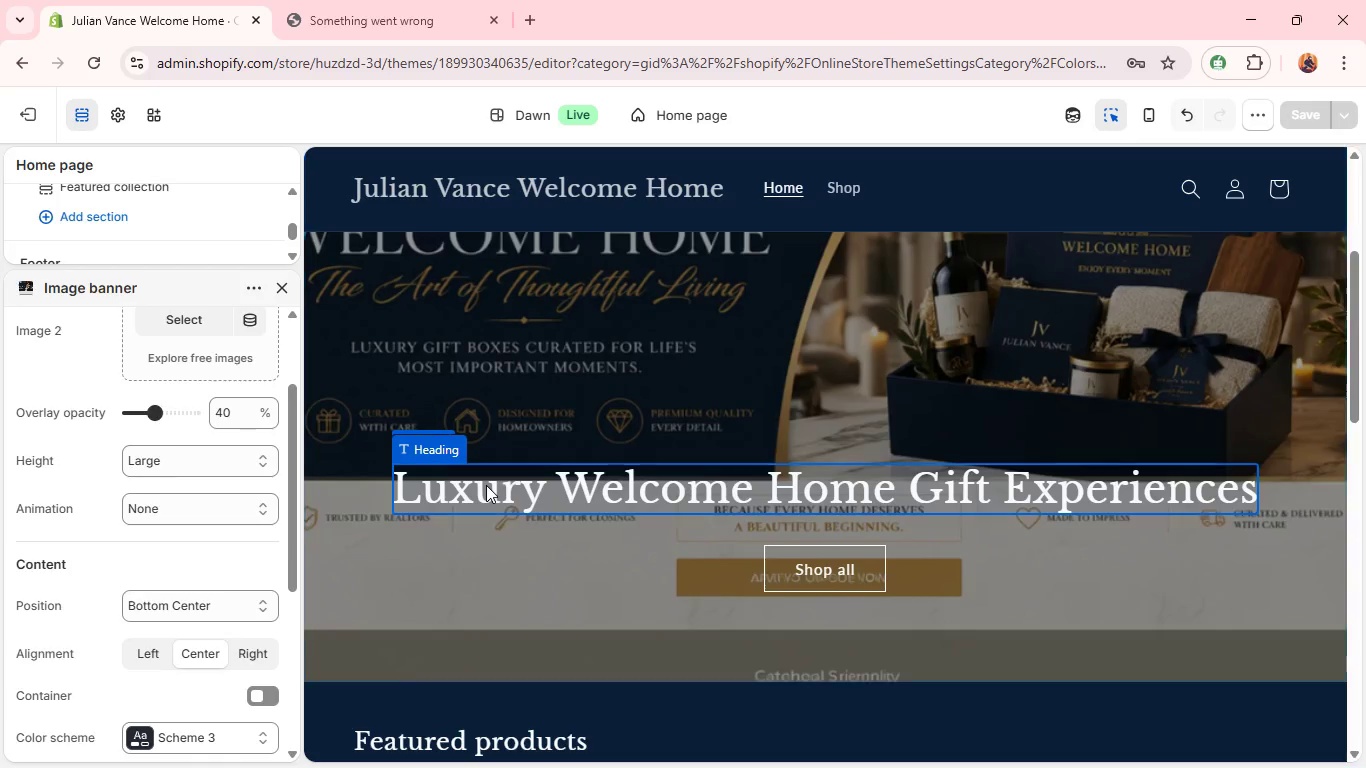 
left_click([278, 290])
 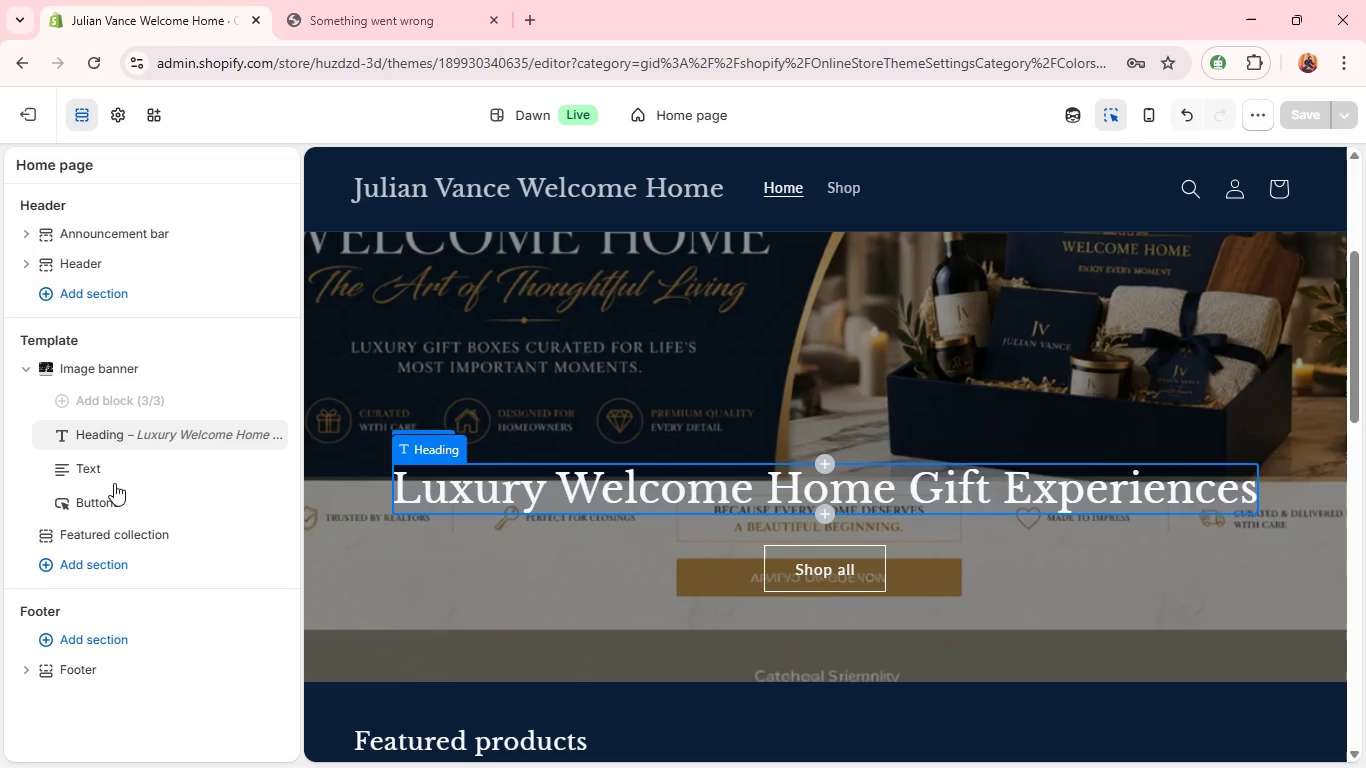 
left_click([115, 478])
 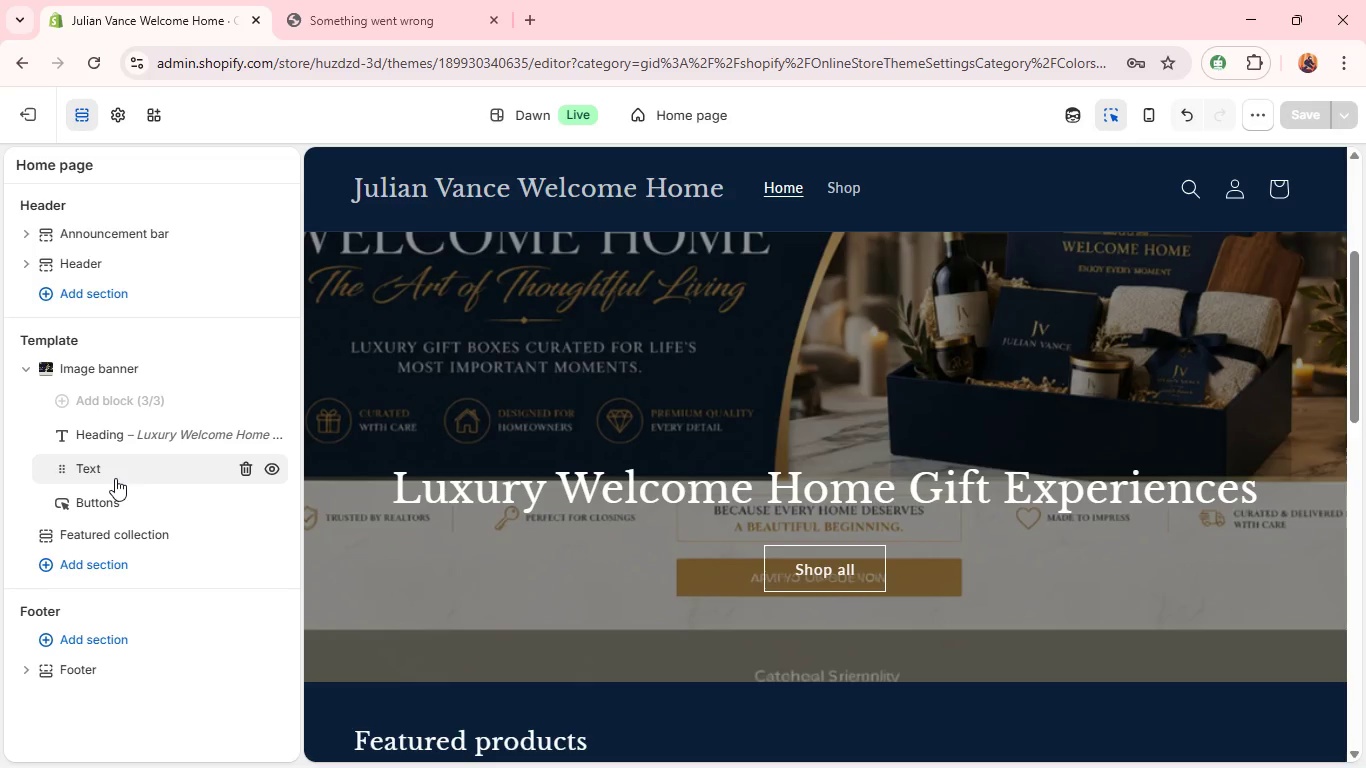 
left_click([115, 478])
 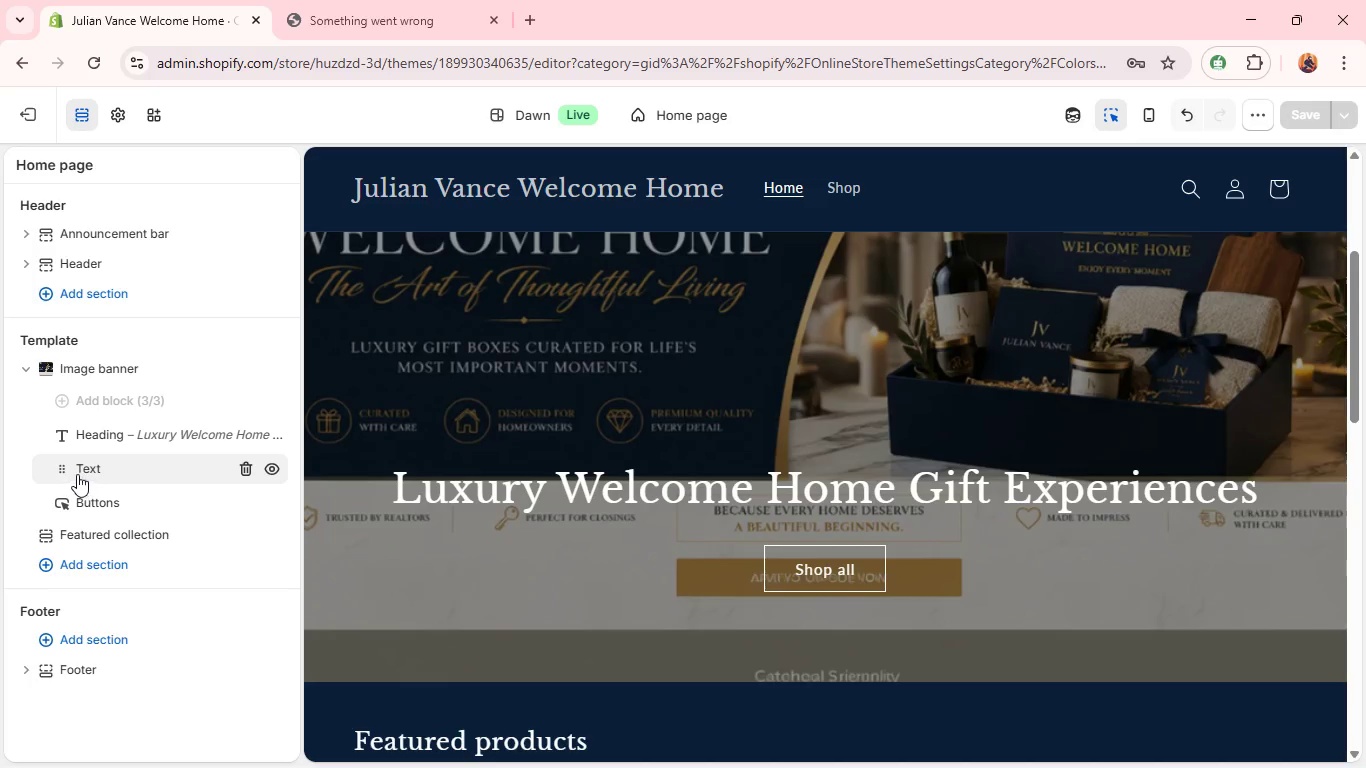 
left_click([76, 472])
 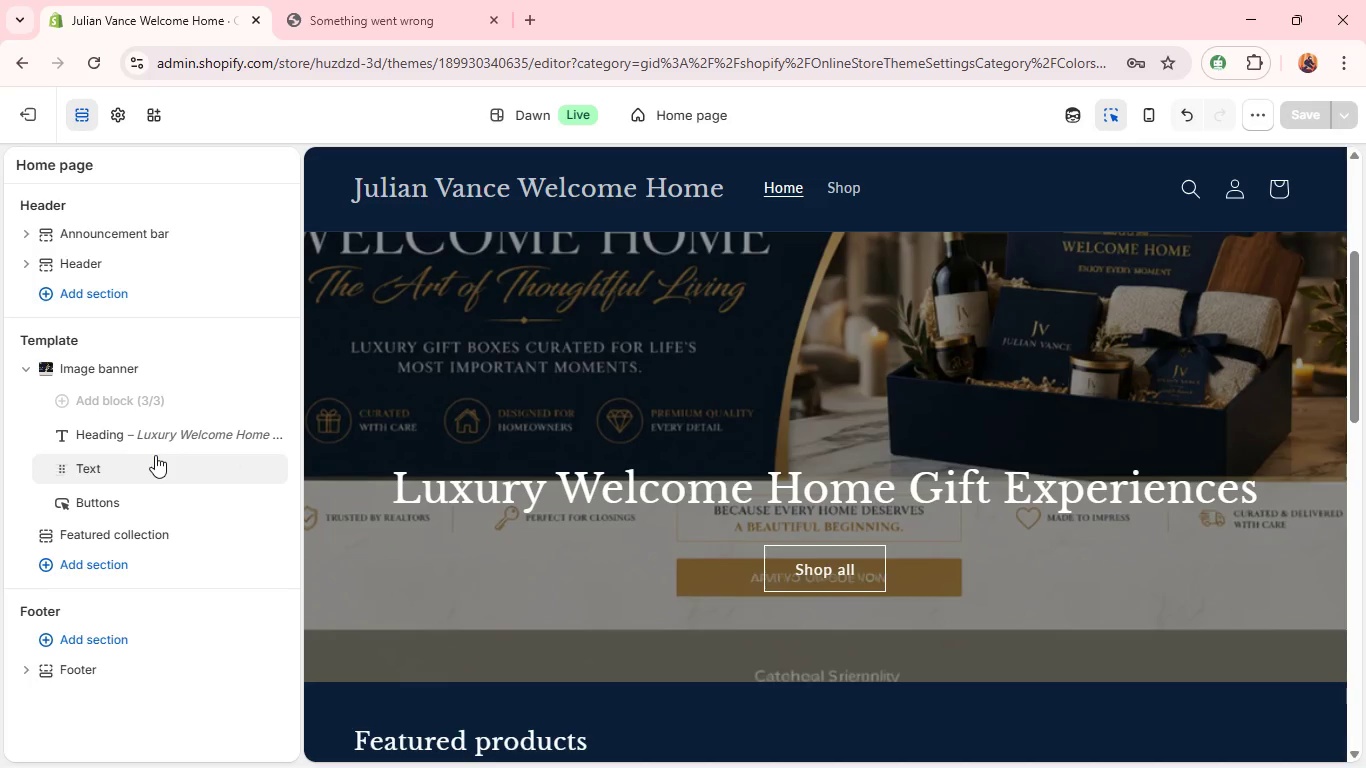 
left_click([156, 455])
 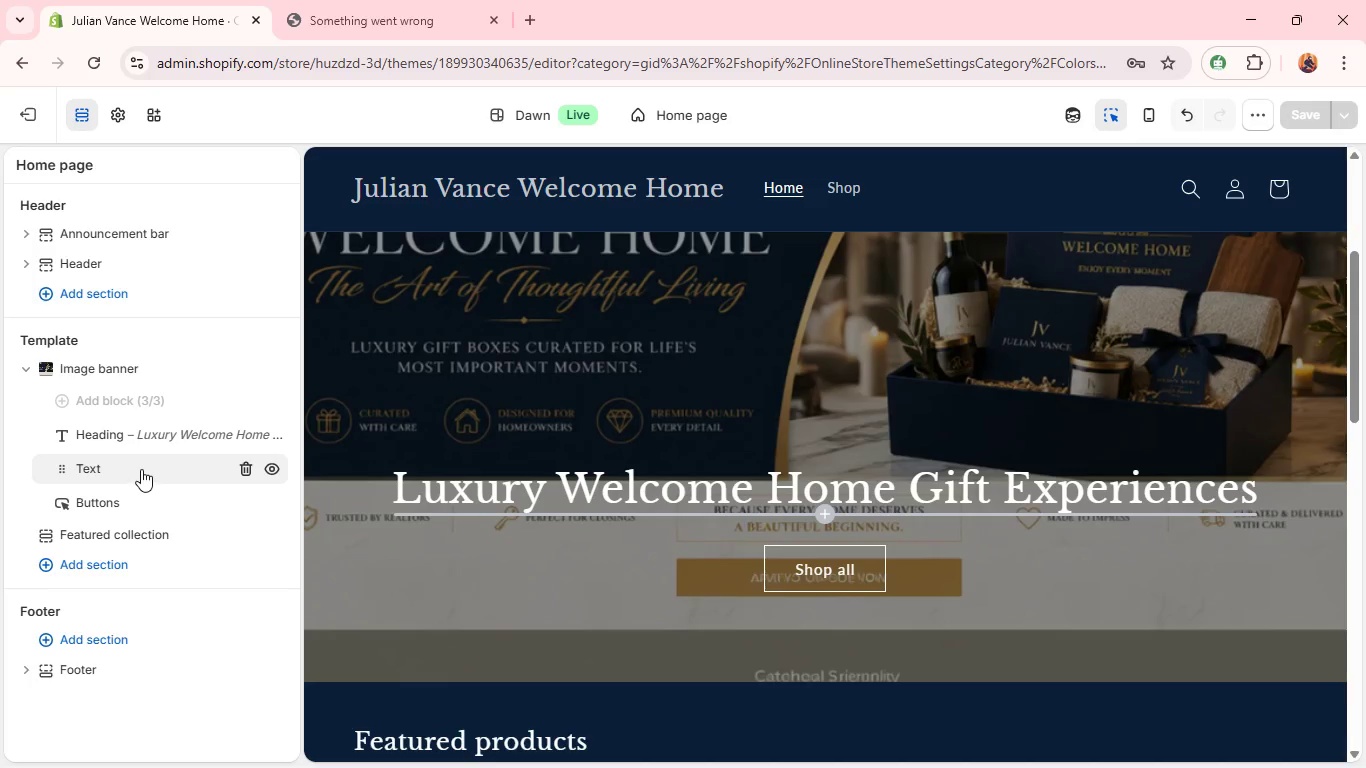 
double_click([141, 469])
 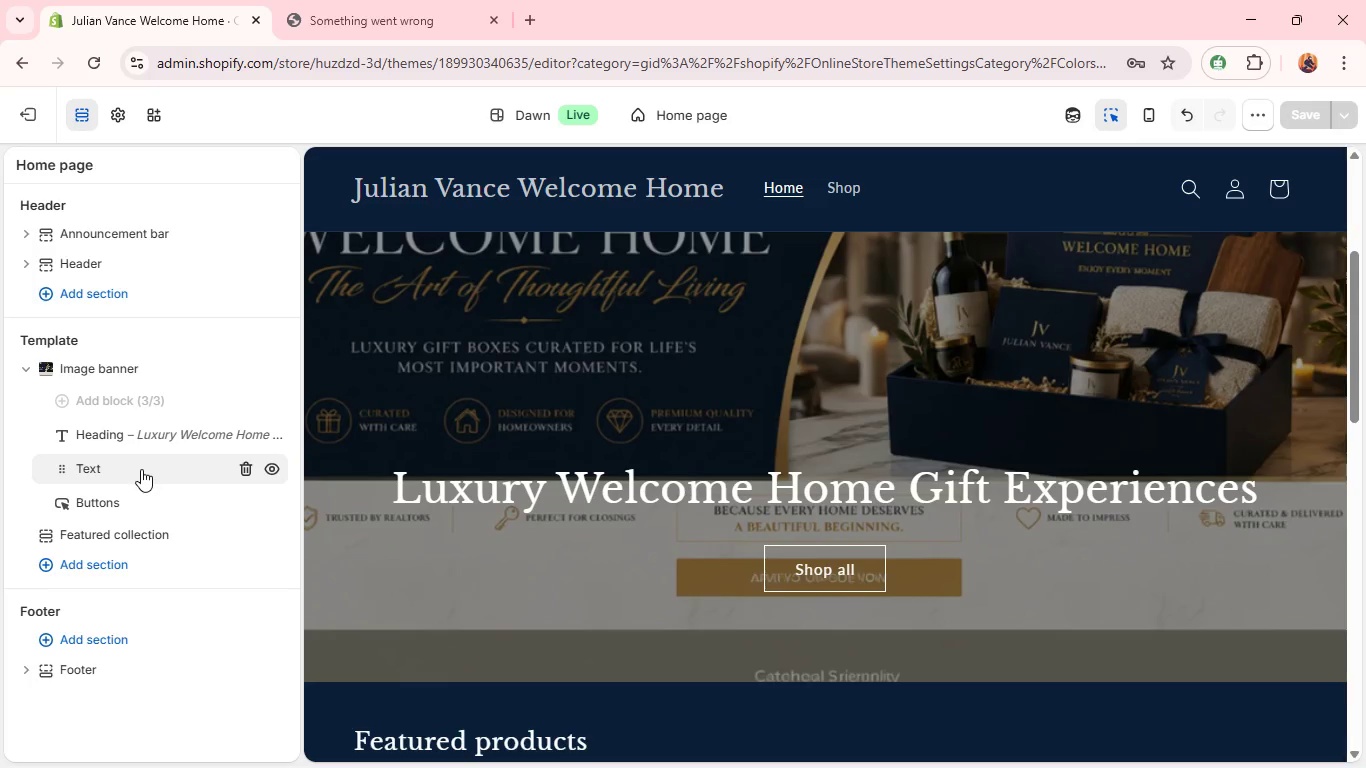 
double_click([141, 469])
 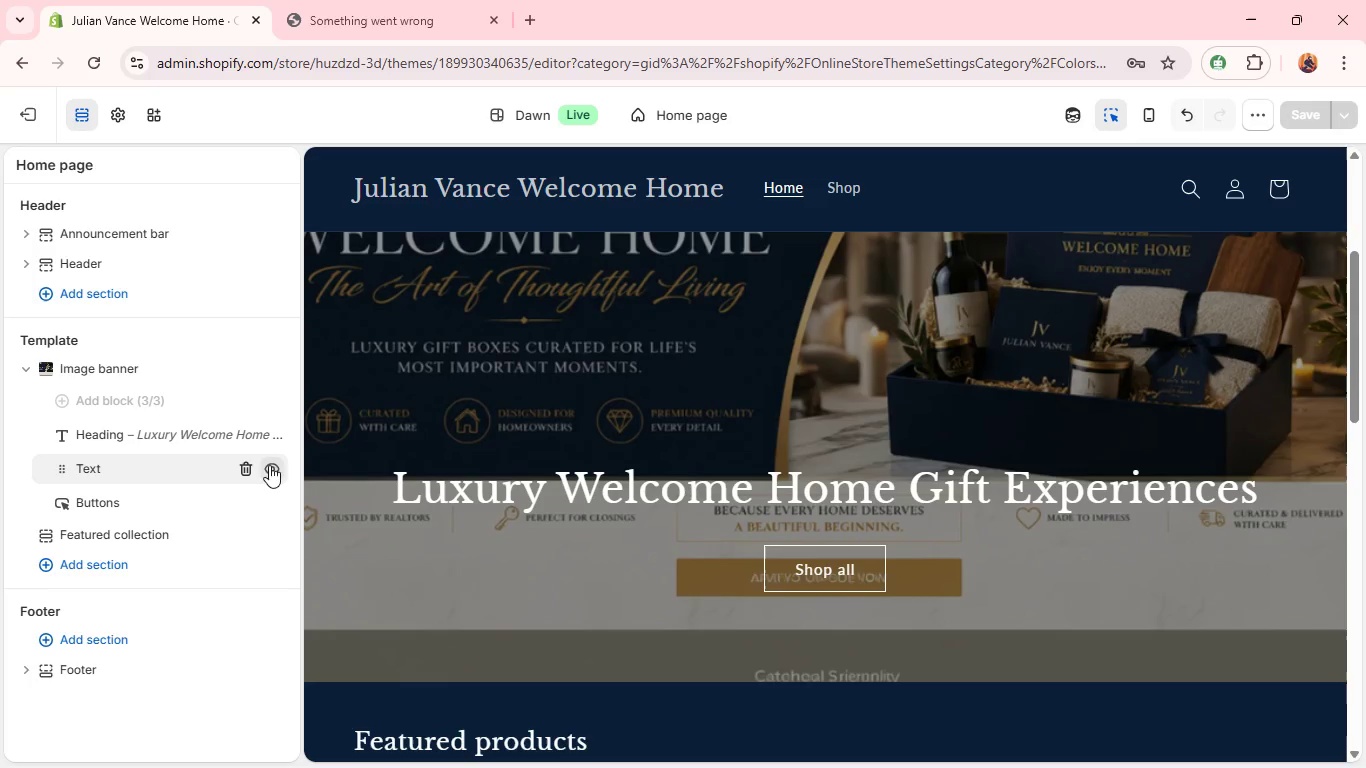 
left_click([271, 465])
 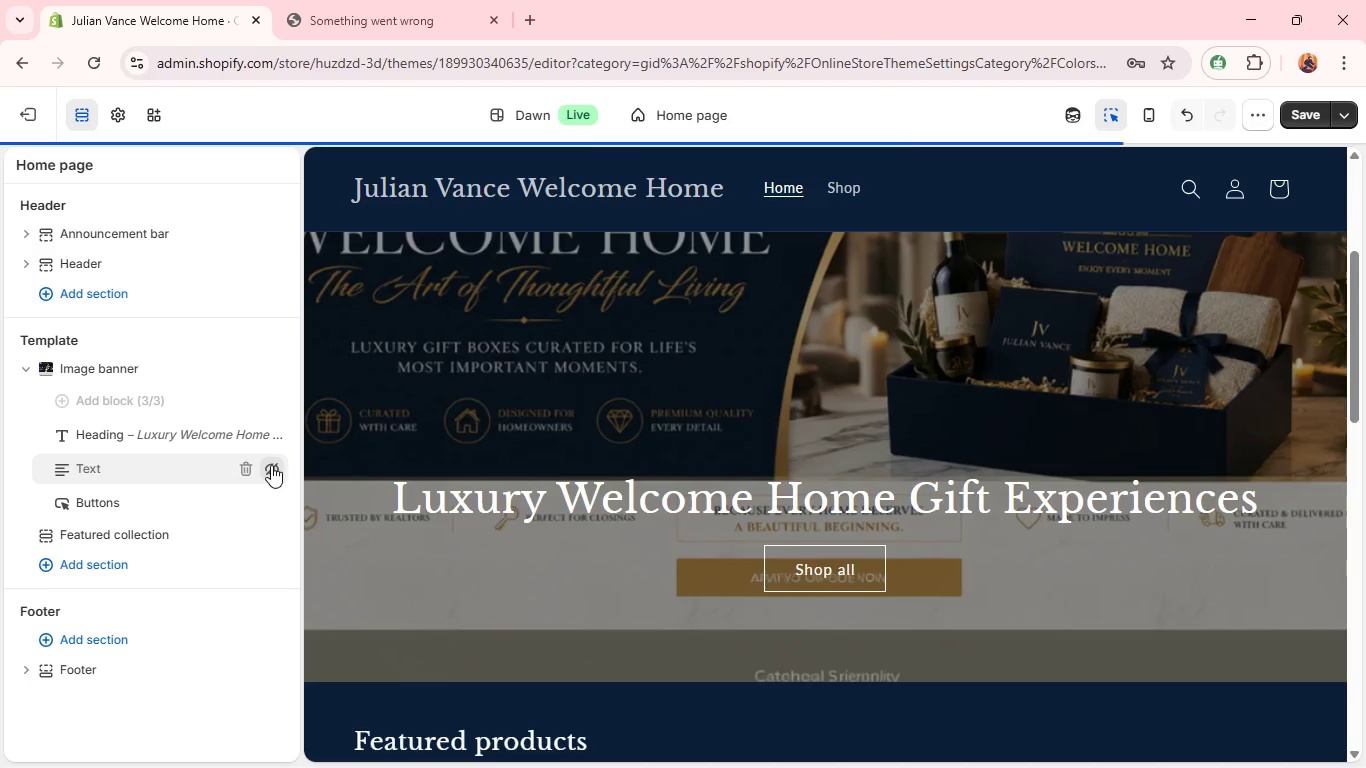 
left_click([271, 465])
 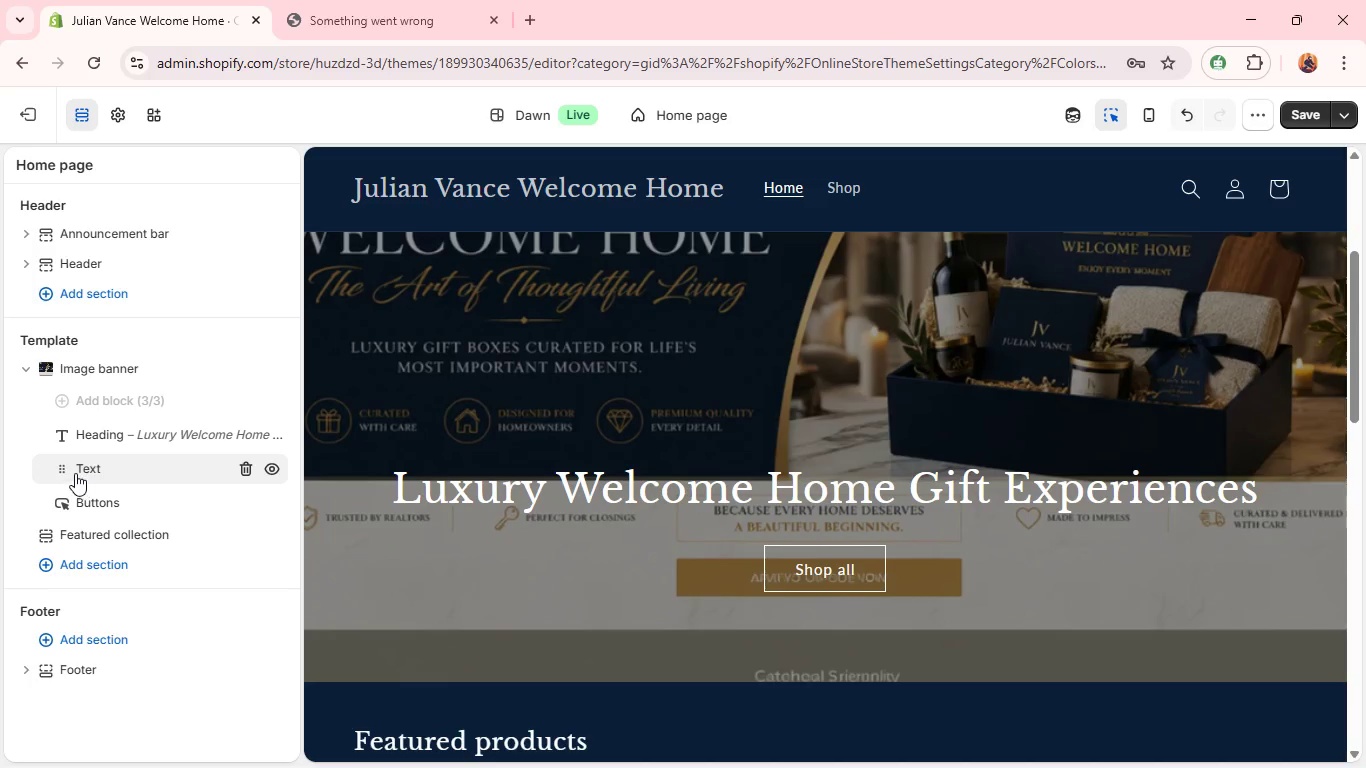 
left_click([57, 468])
 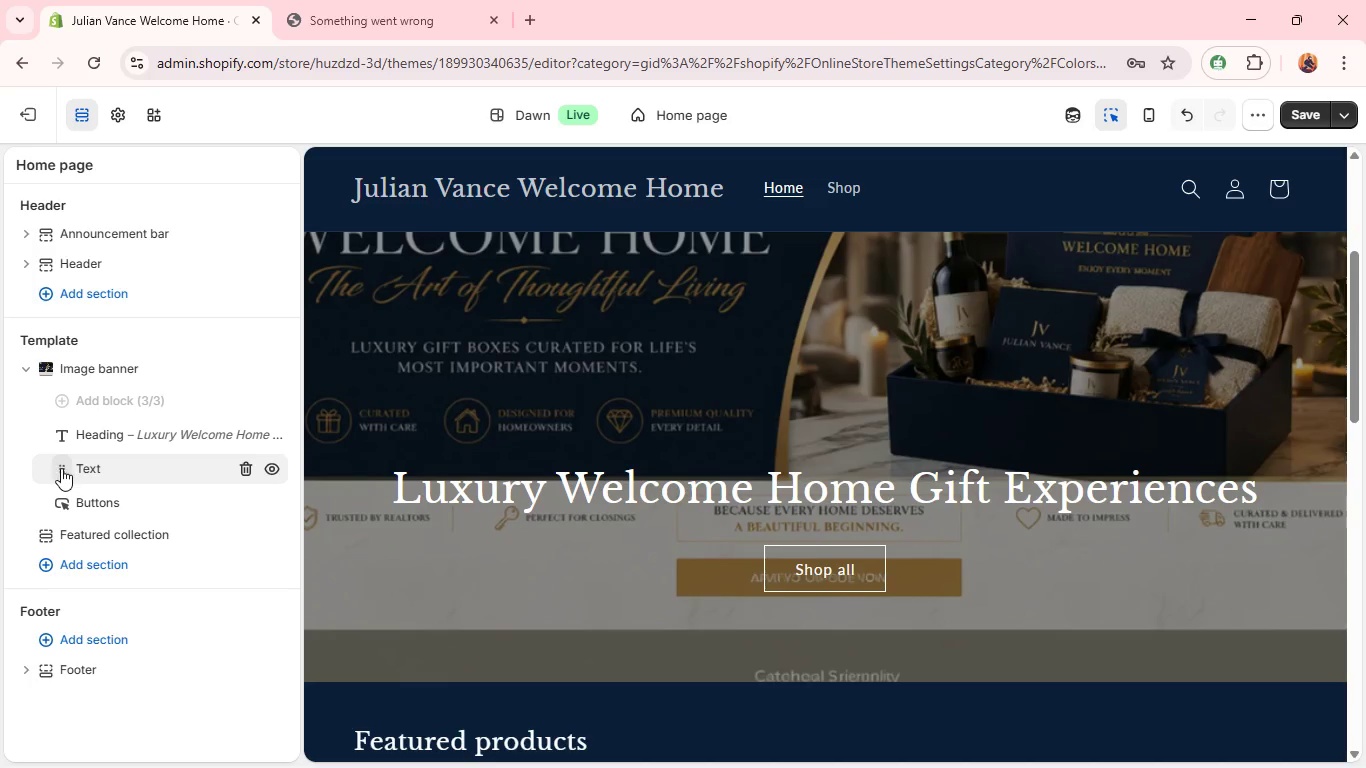 
double_click([68, 467])
 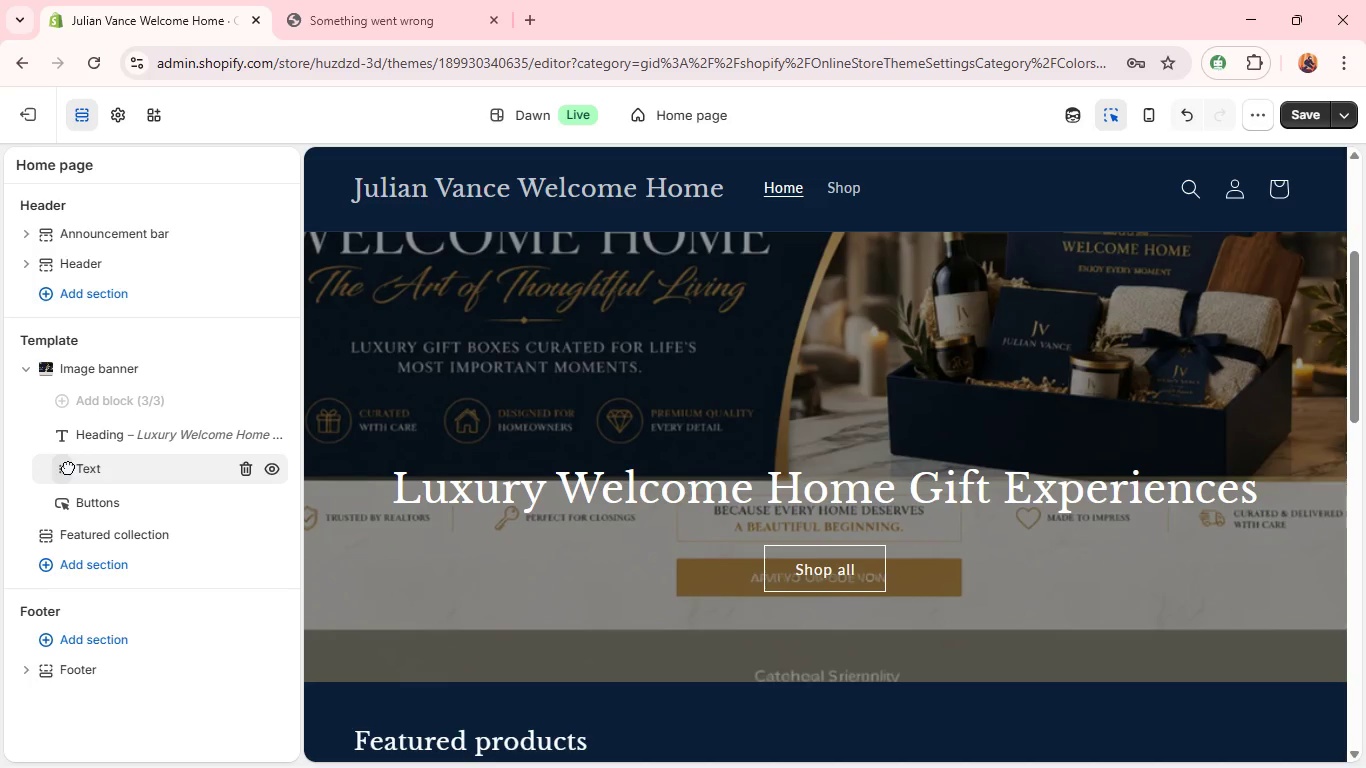 
triple_click([68, 467])
 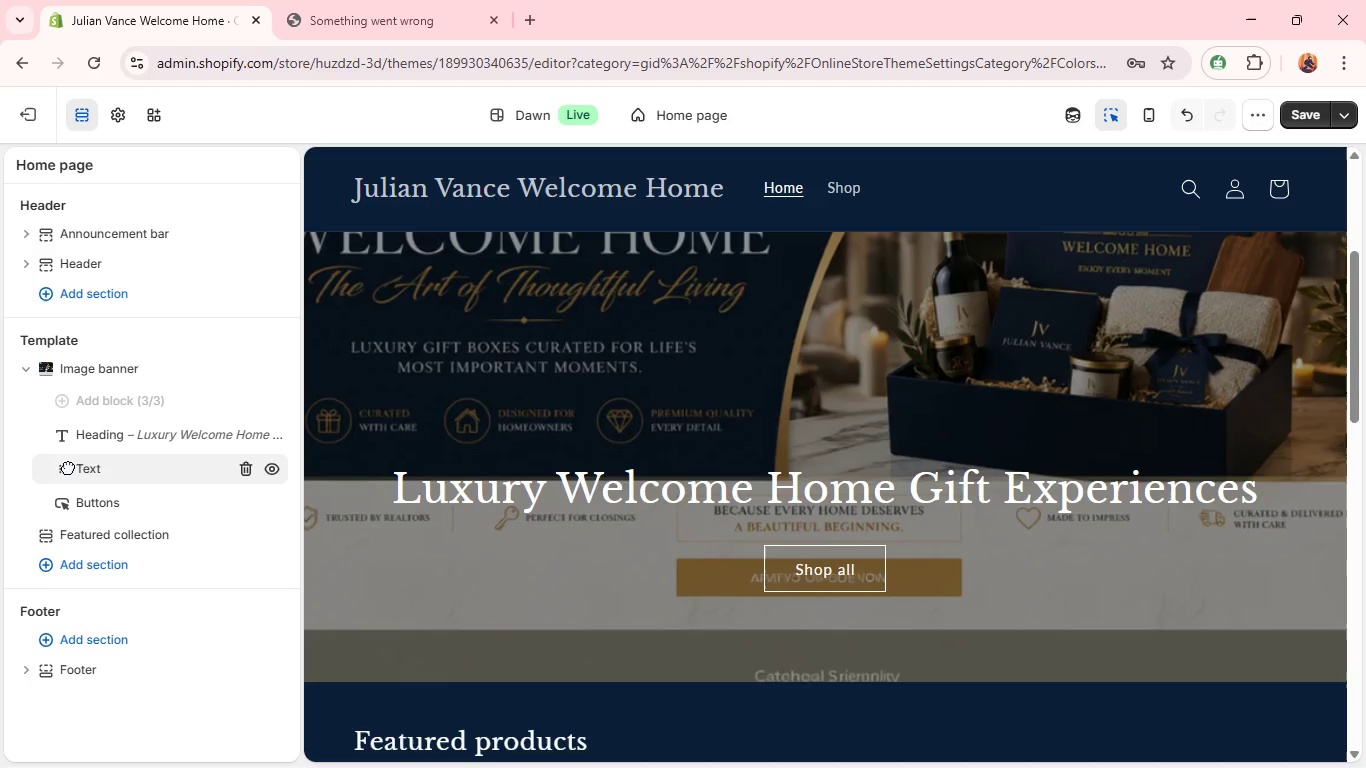 
triple_click([68, 467])
 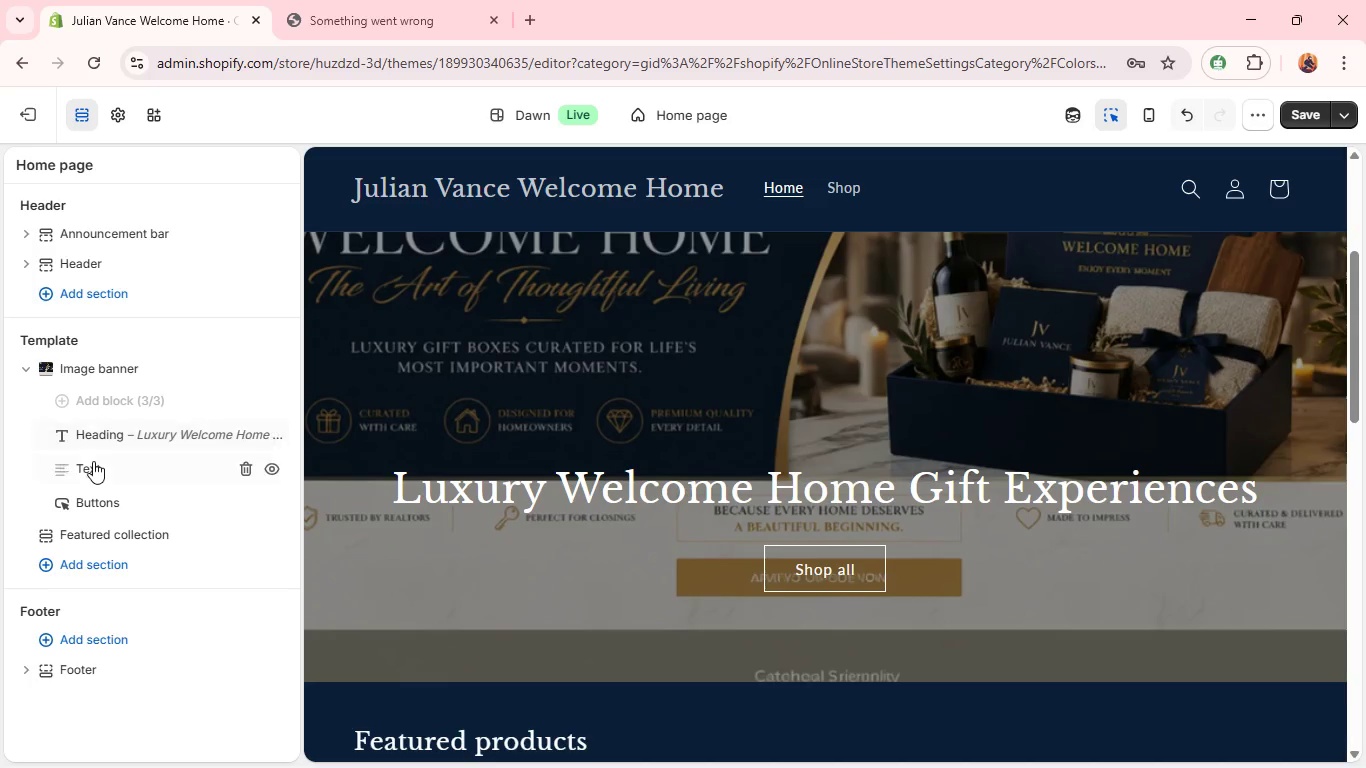 
double_click([92, 470])
 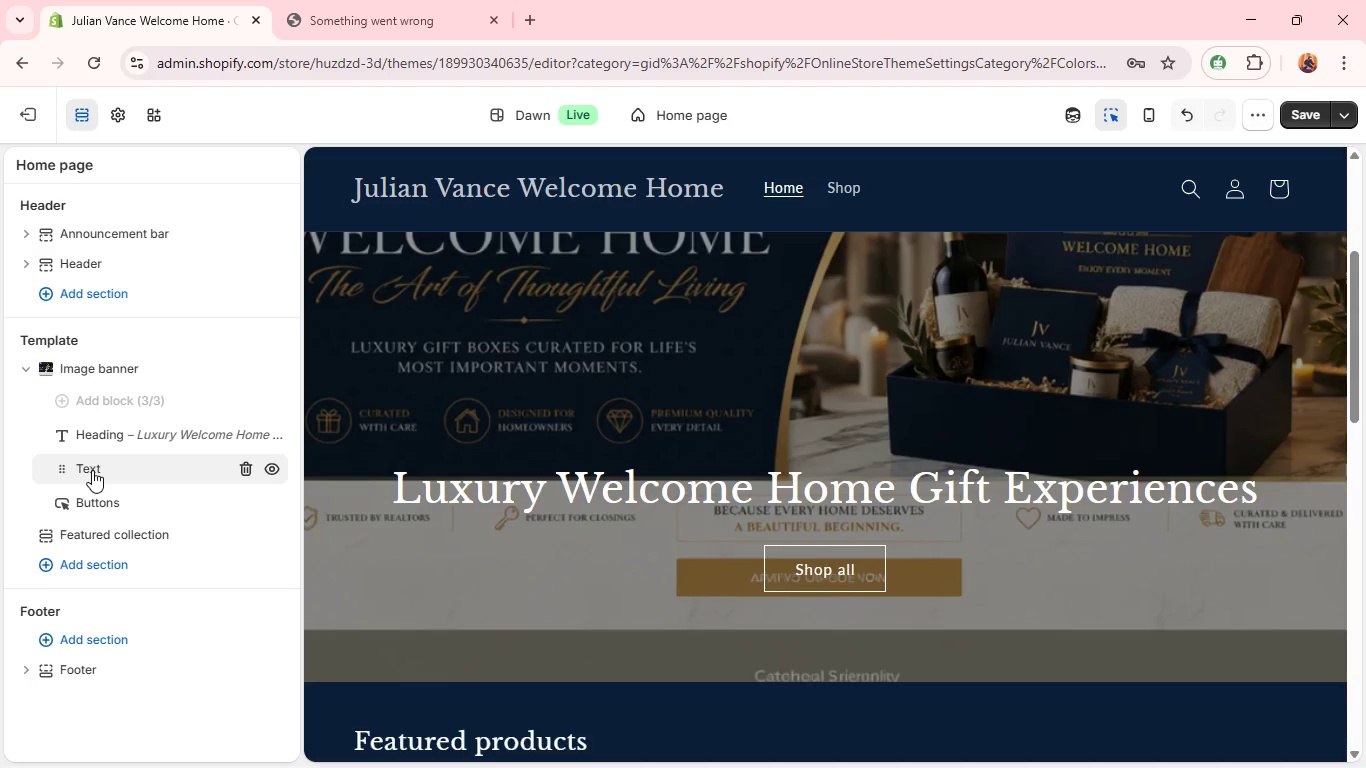 
double_click([91, 470])
 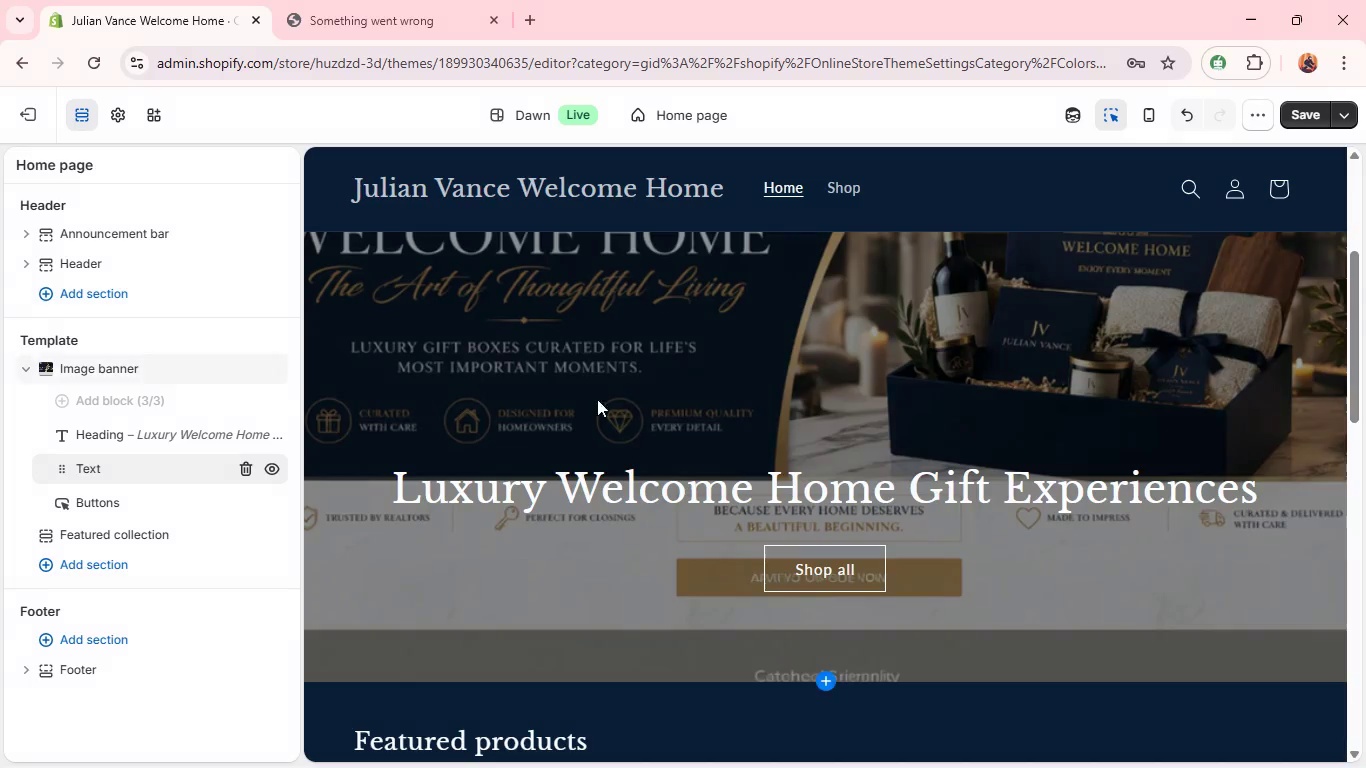 
scroll: coordinate [558, 409], scroll_direction: none, amount: 0.0
 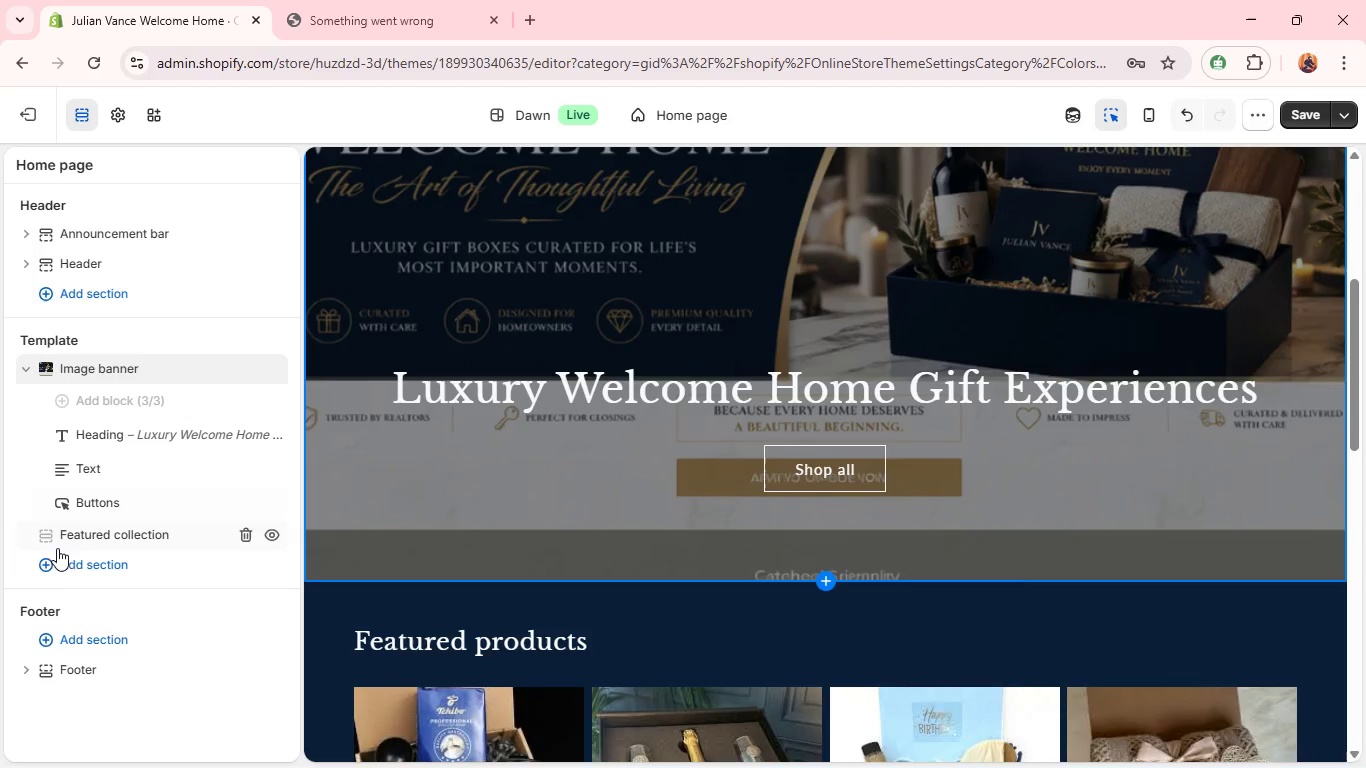 
left_click([93, 457])
 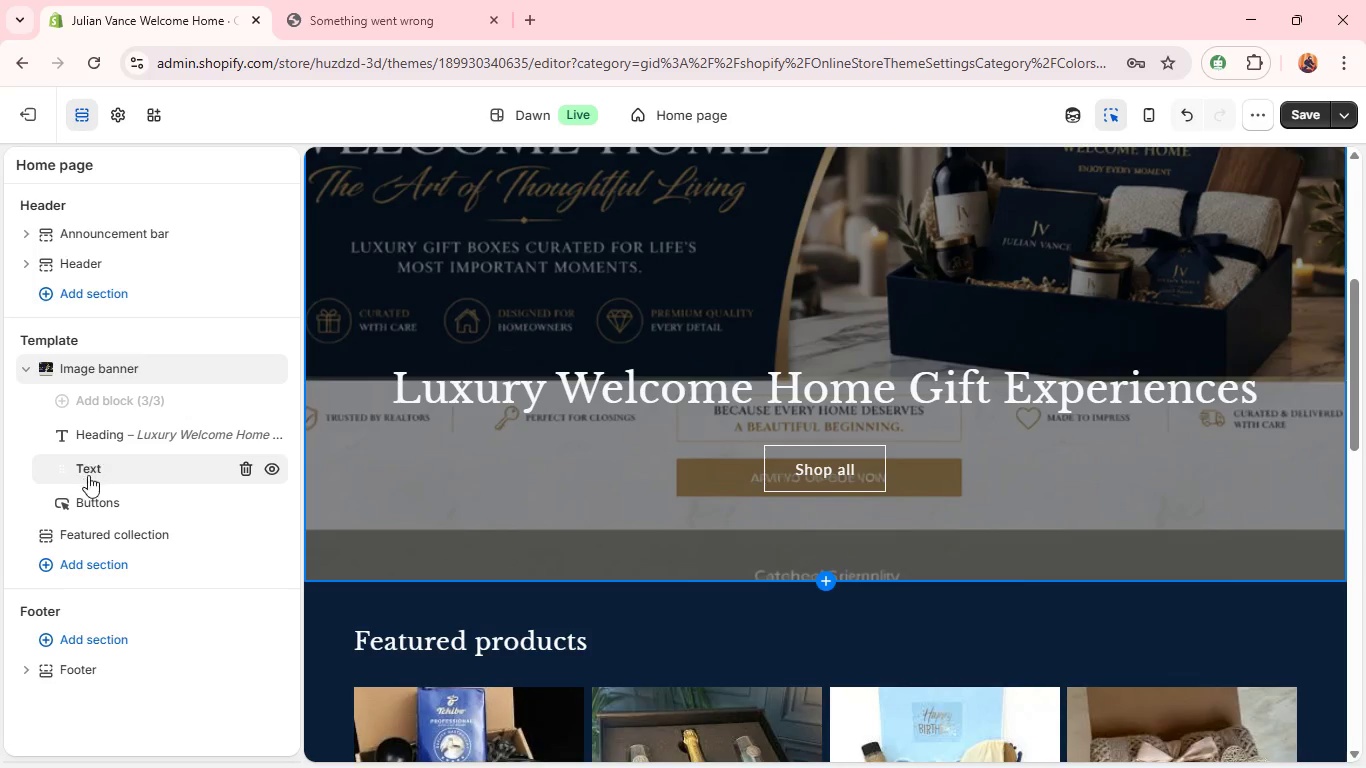 
left_click([88, 479])
 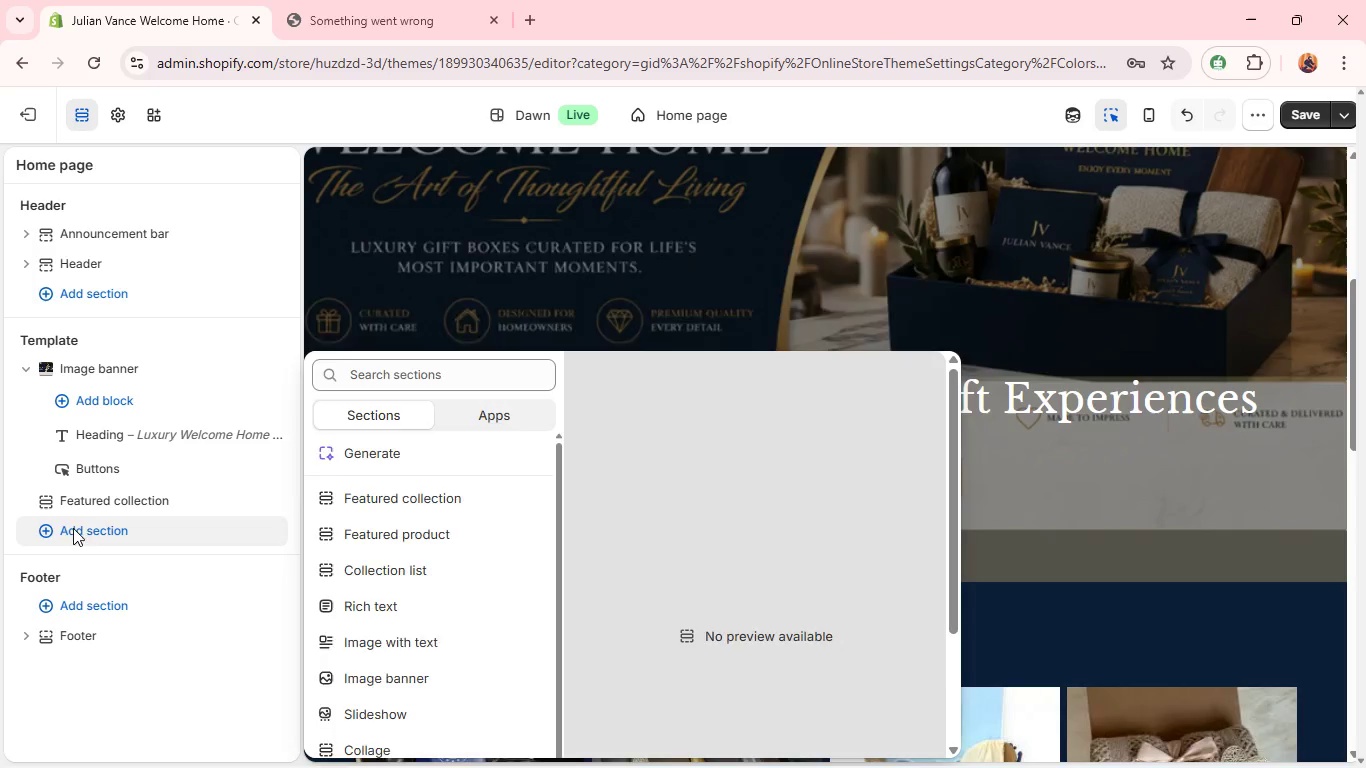 
wait(6.08)
 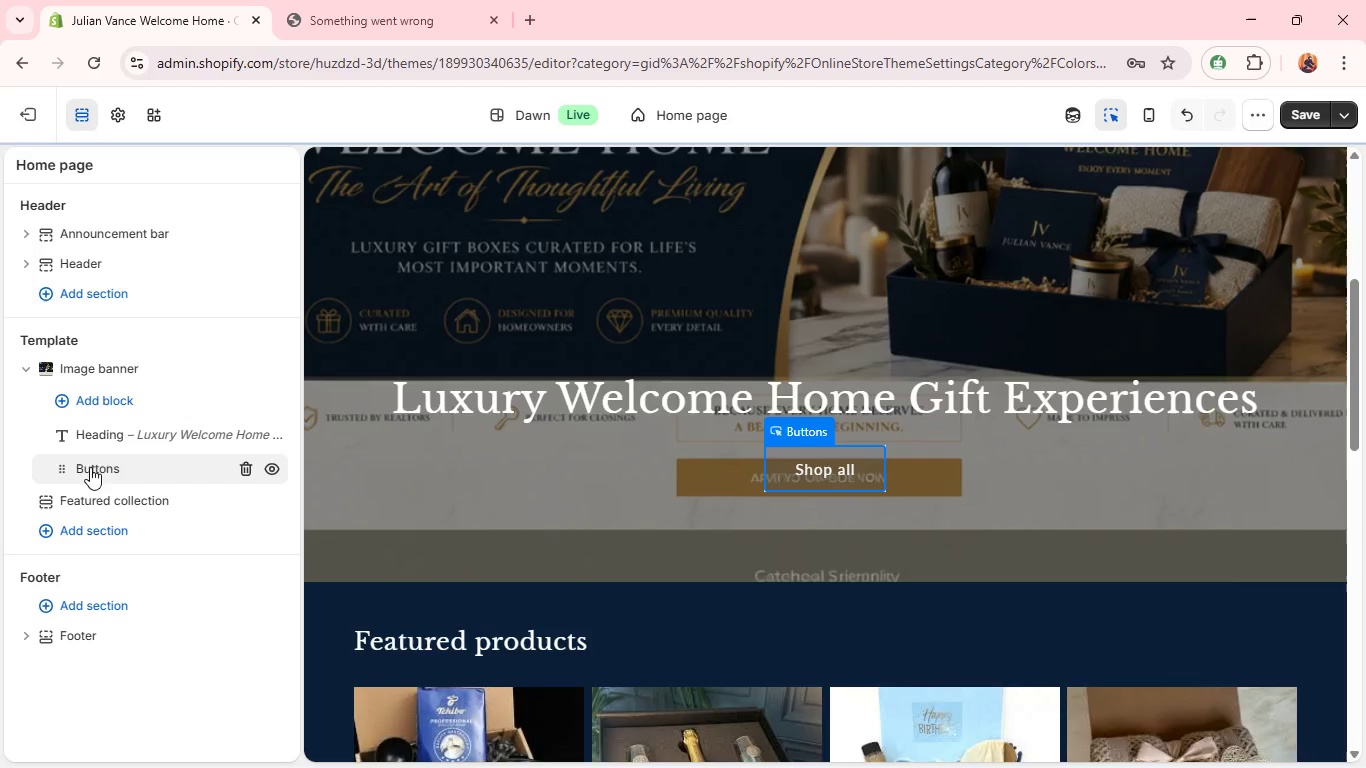 
left_click([352, 512])
 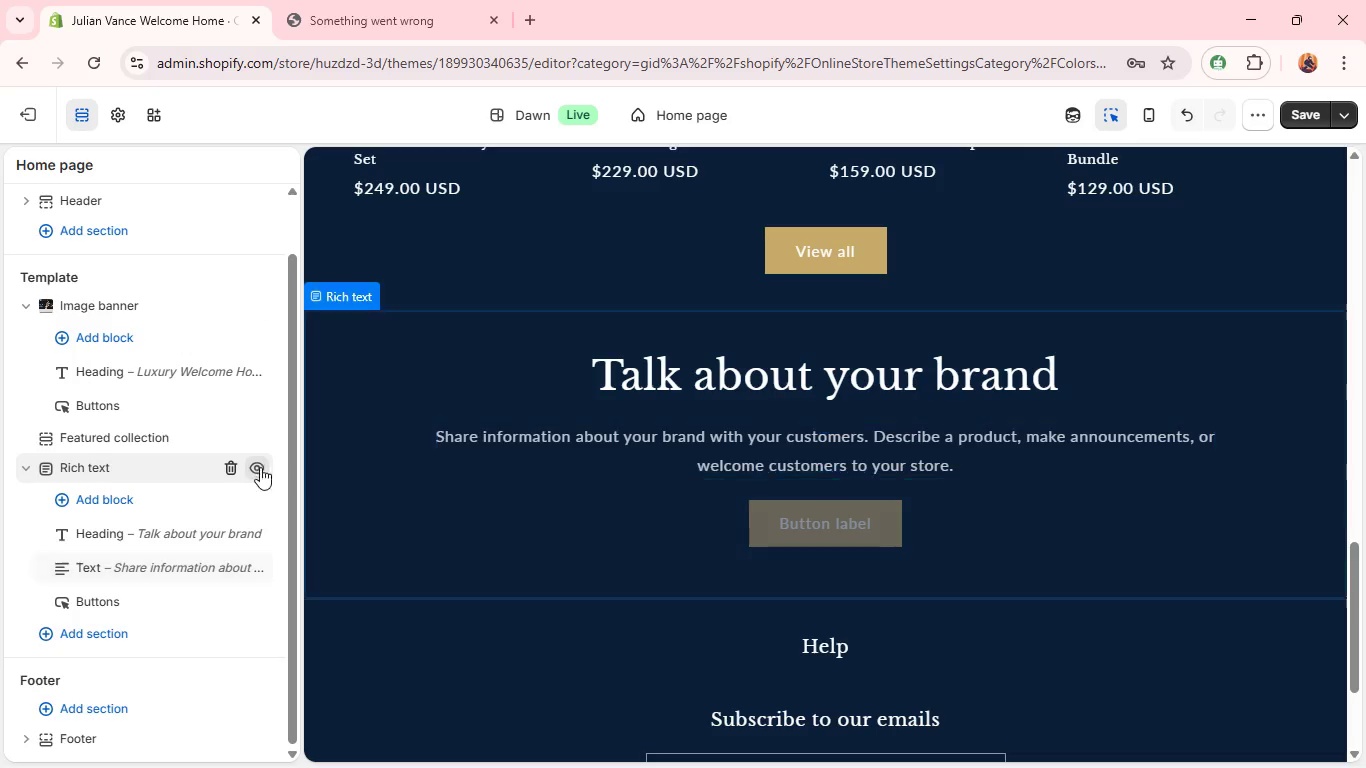 
wait(15.42)
 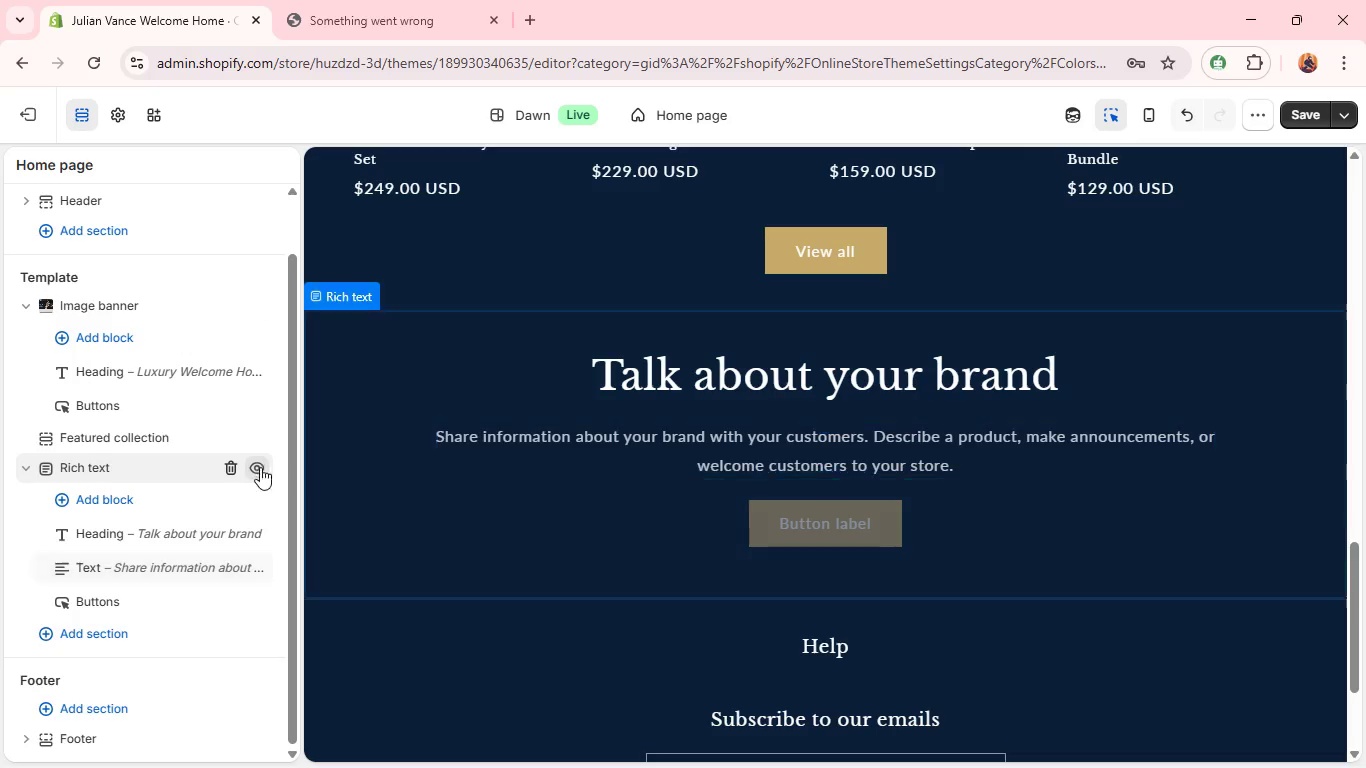 
left_click([140, 434])
 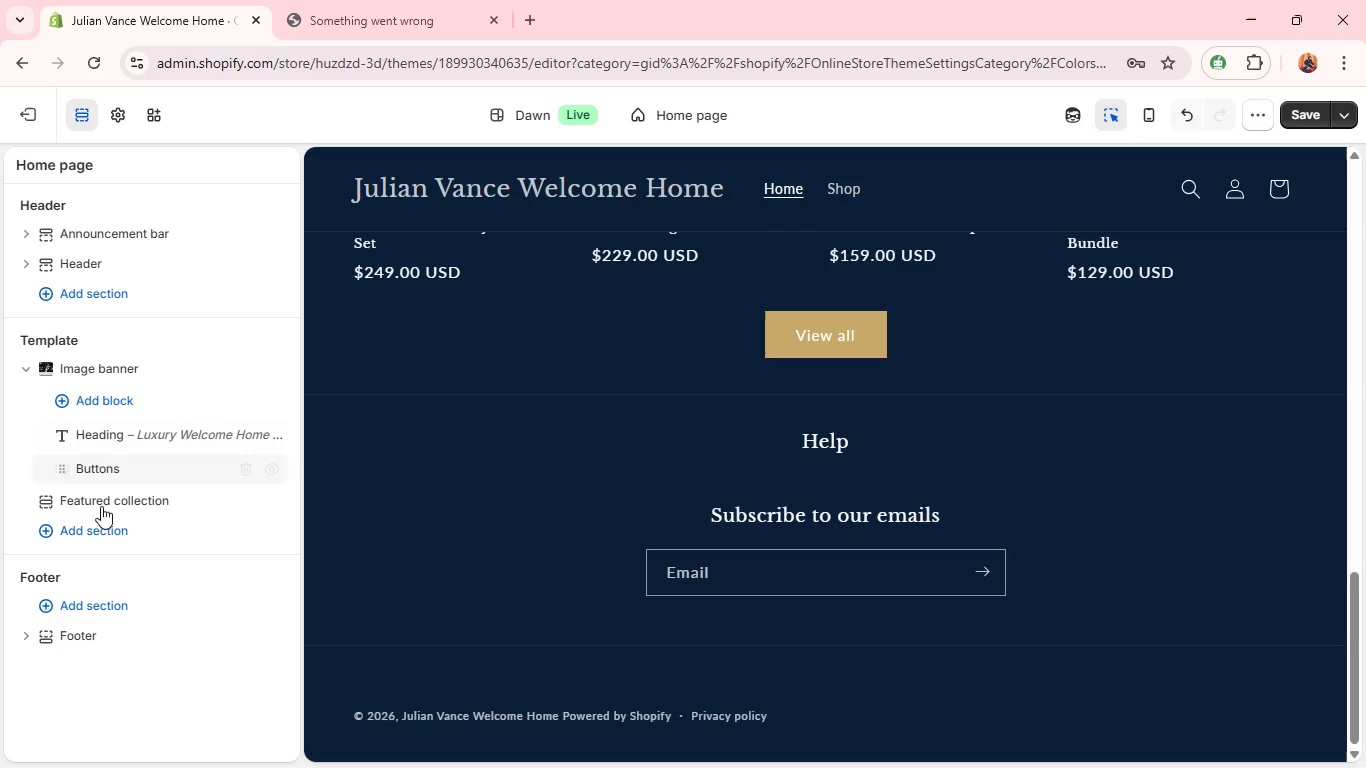 
left_click([85, 527])
 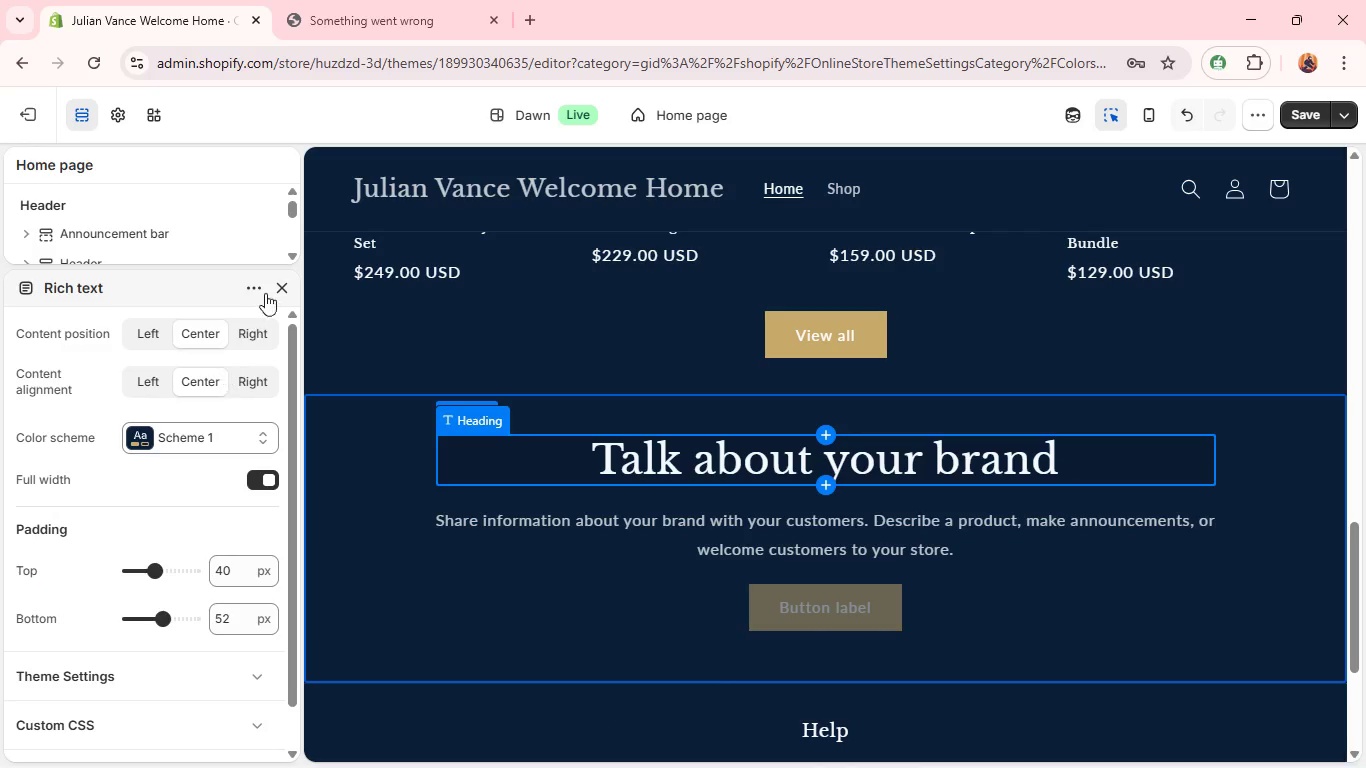 
wait(5.56)
 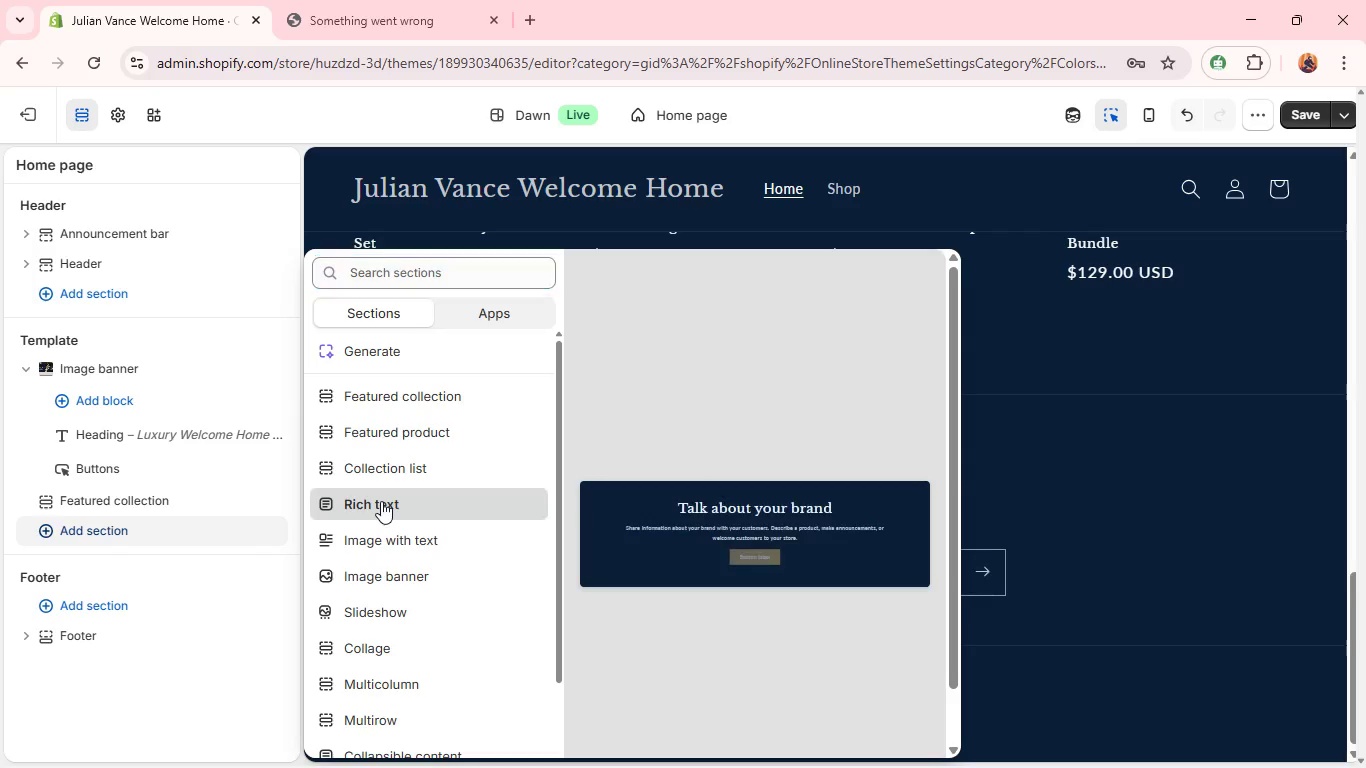 
left_click([270, 284])
 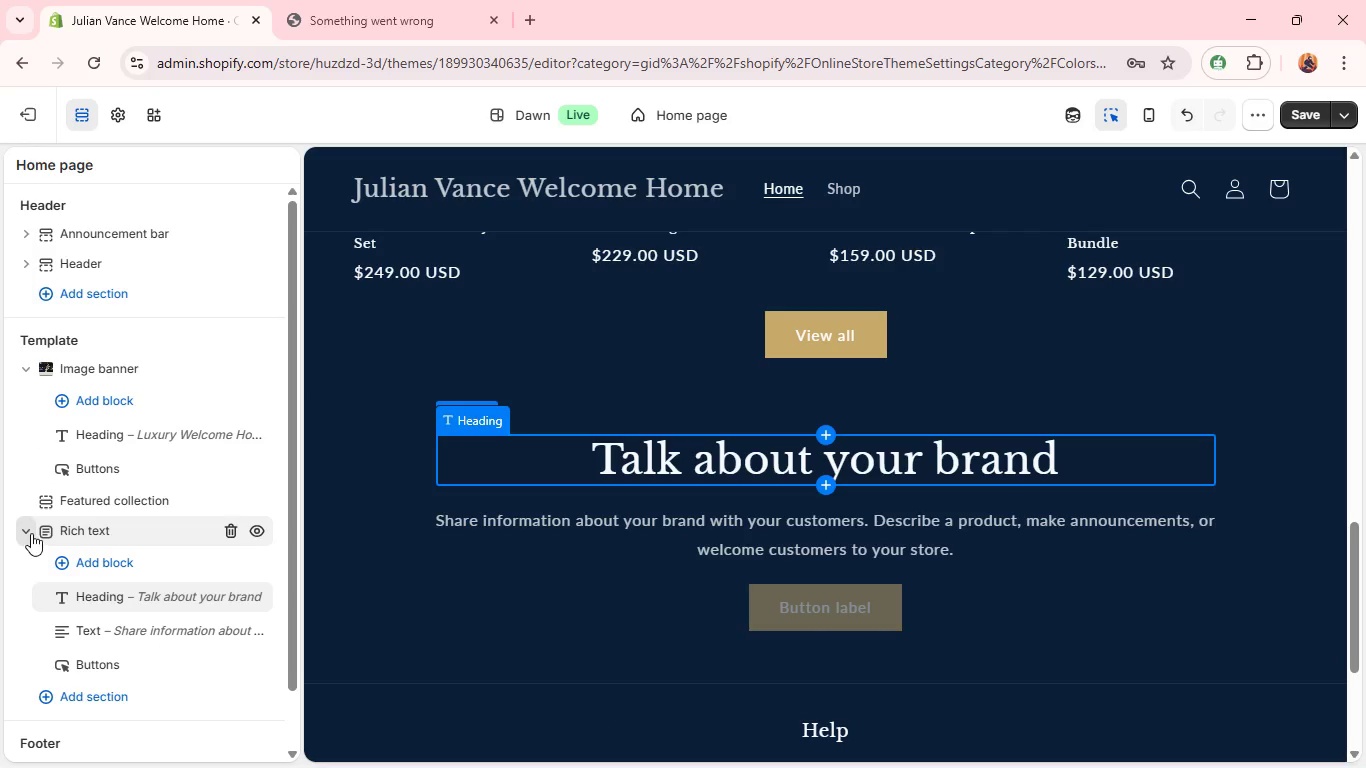 
left_click([33, 529])
 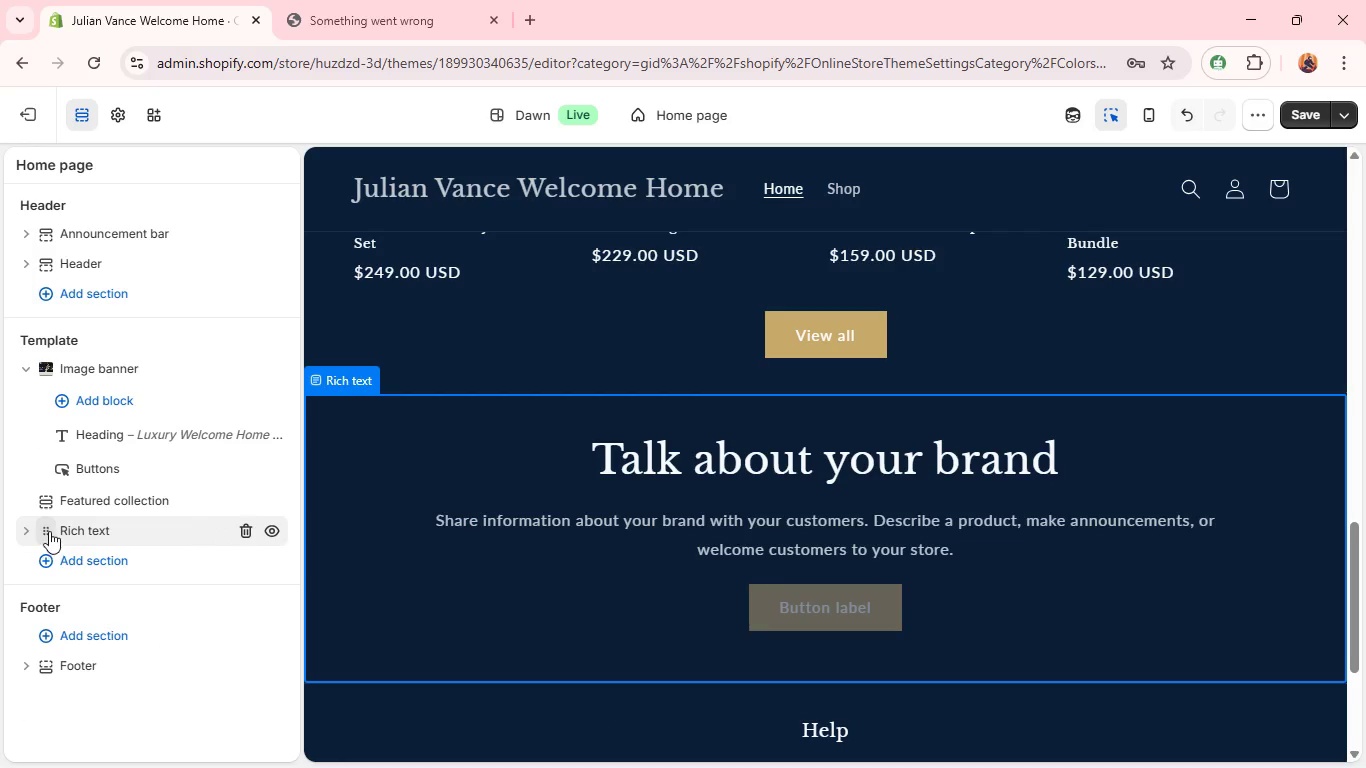 
left_click_drag(start_coordinate=[45, 533], to_coordinate=[47, 446])
 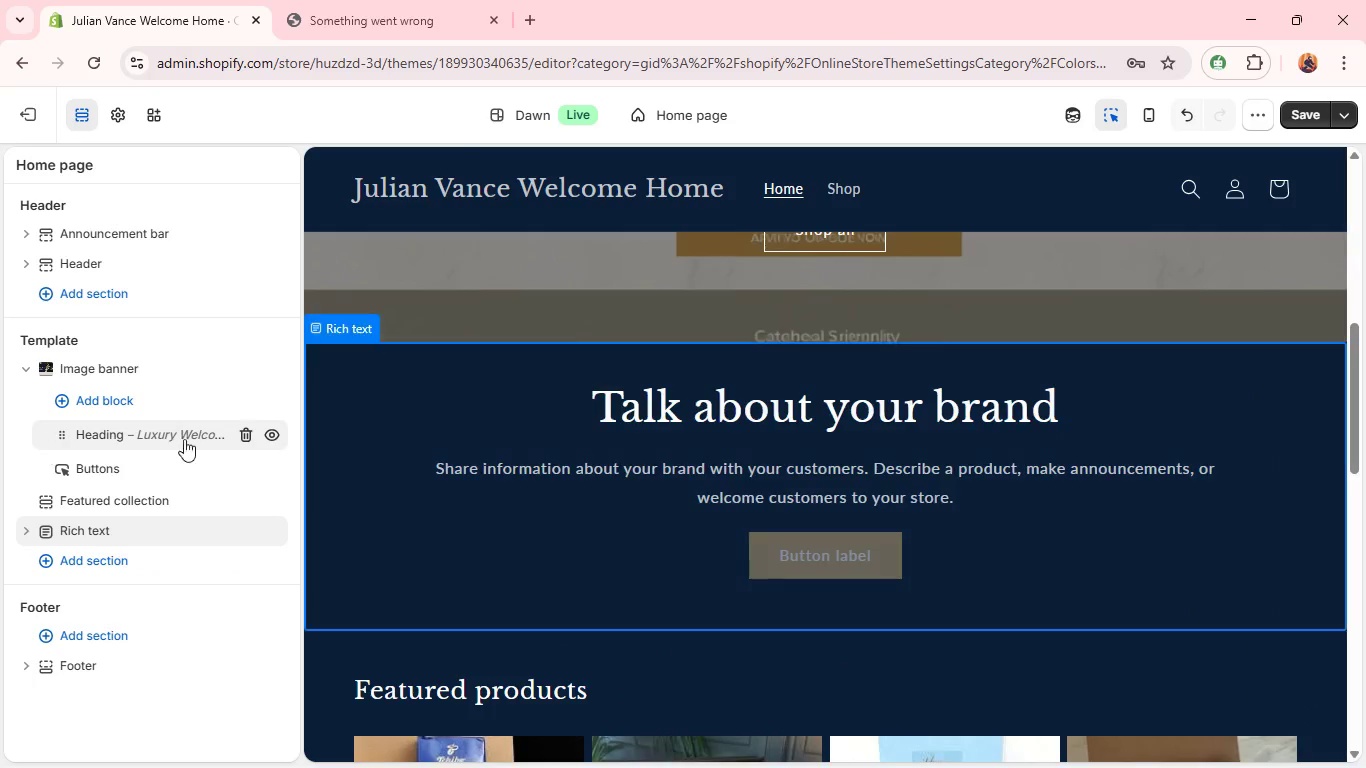 
scroll: coordinate [686, 432], scroll_direction: up, amount: 6.0
 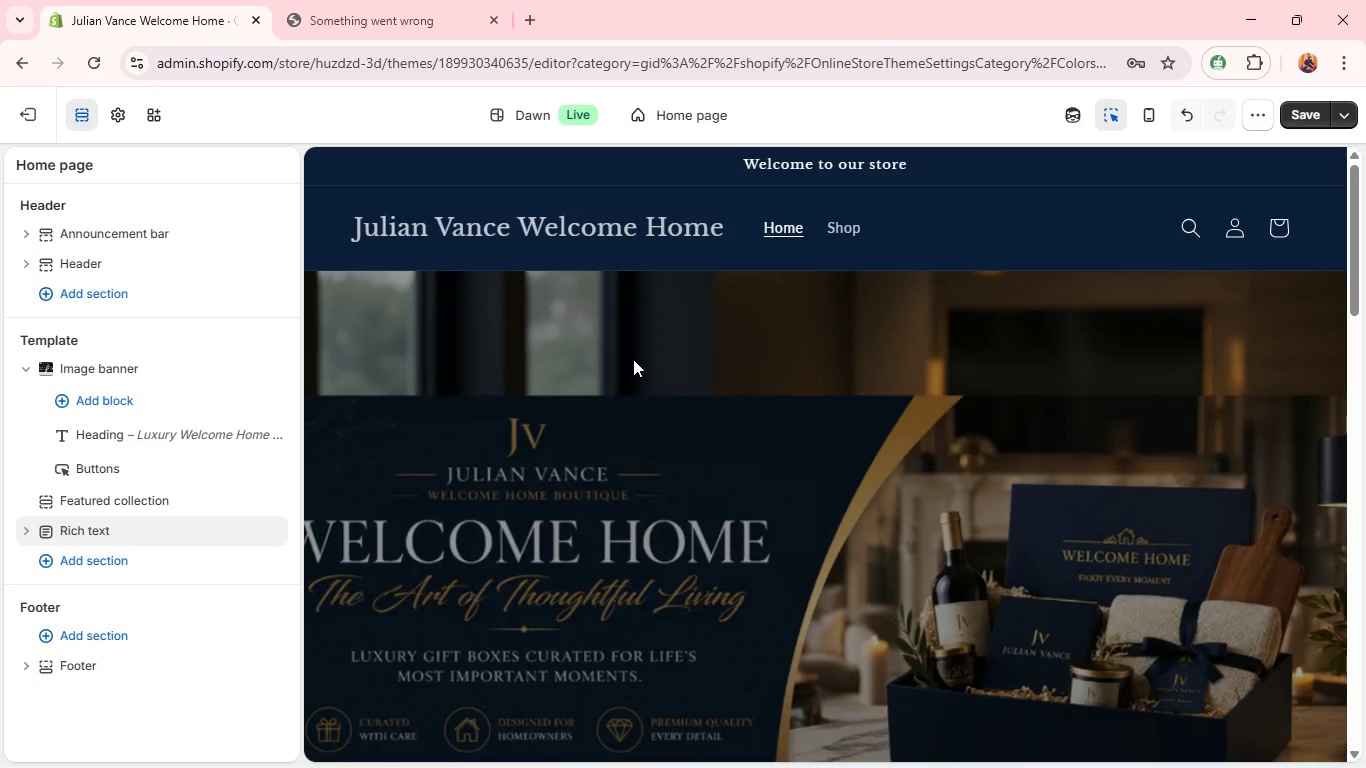 
scroll: coordinate [633, 359], scroll_direction: down, amount: 1.0
 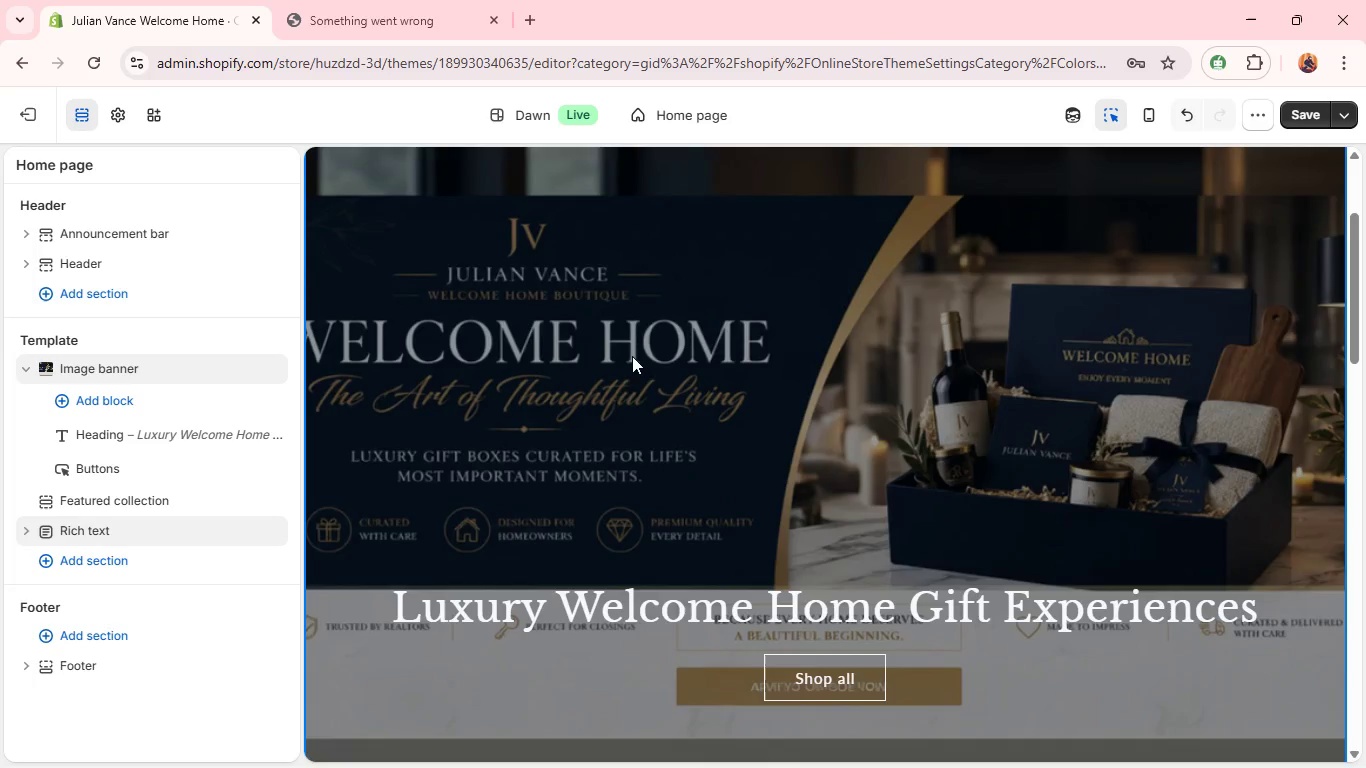 
scroll: coordinate [631, 356], scroll_direction: up, amount: 3.0
 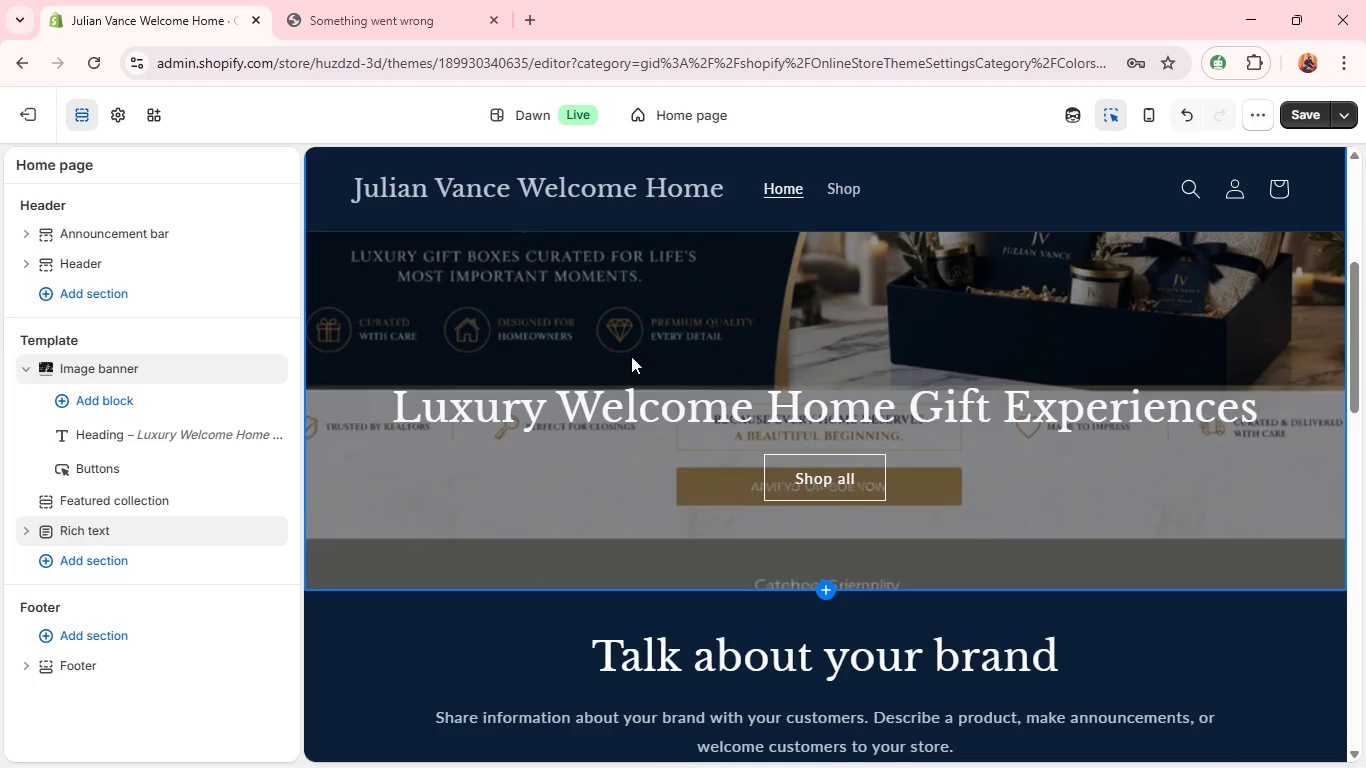 
scroll: coordinate [631, 356], scroll_direction: down, amount: 1.0
 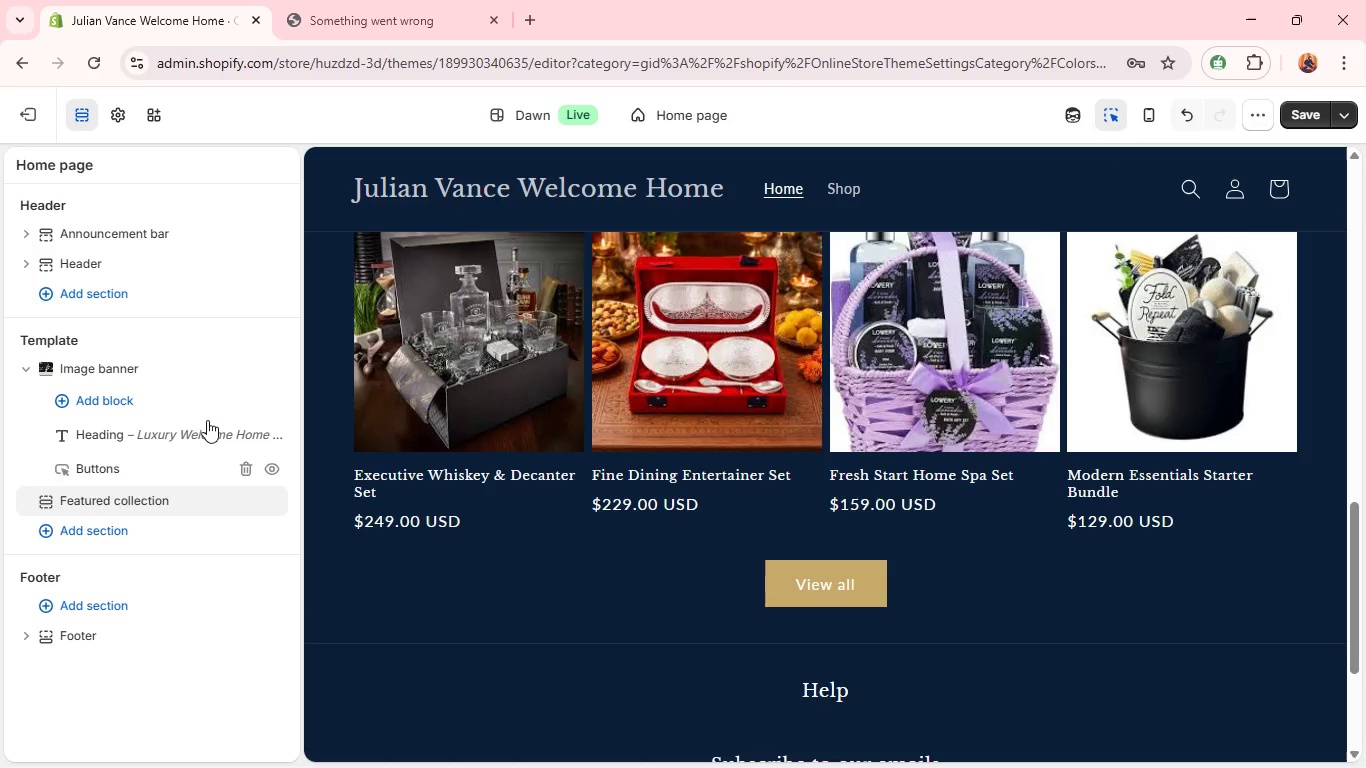 
wait(8.73)
 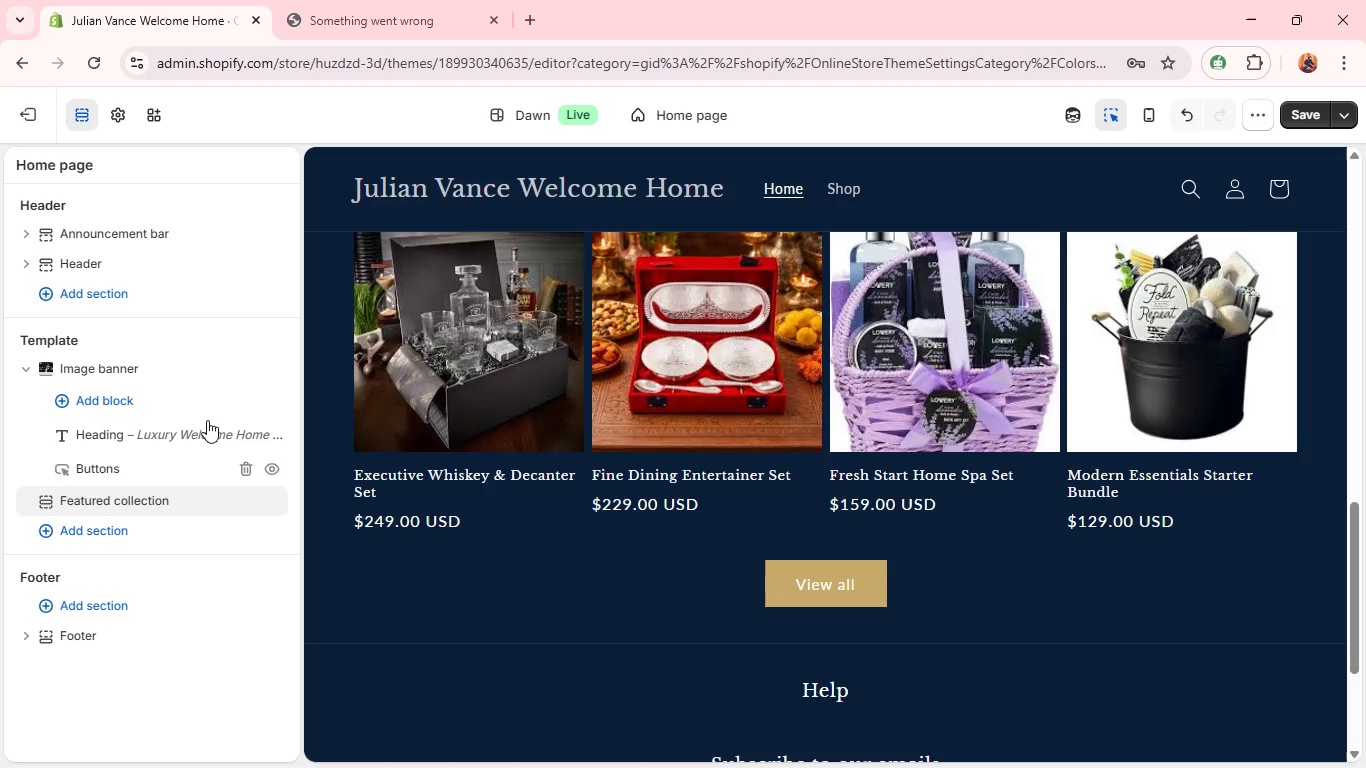 
scroll: coordinate [665, 394], scroll_direction: up, amount: 8.0
 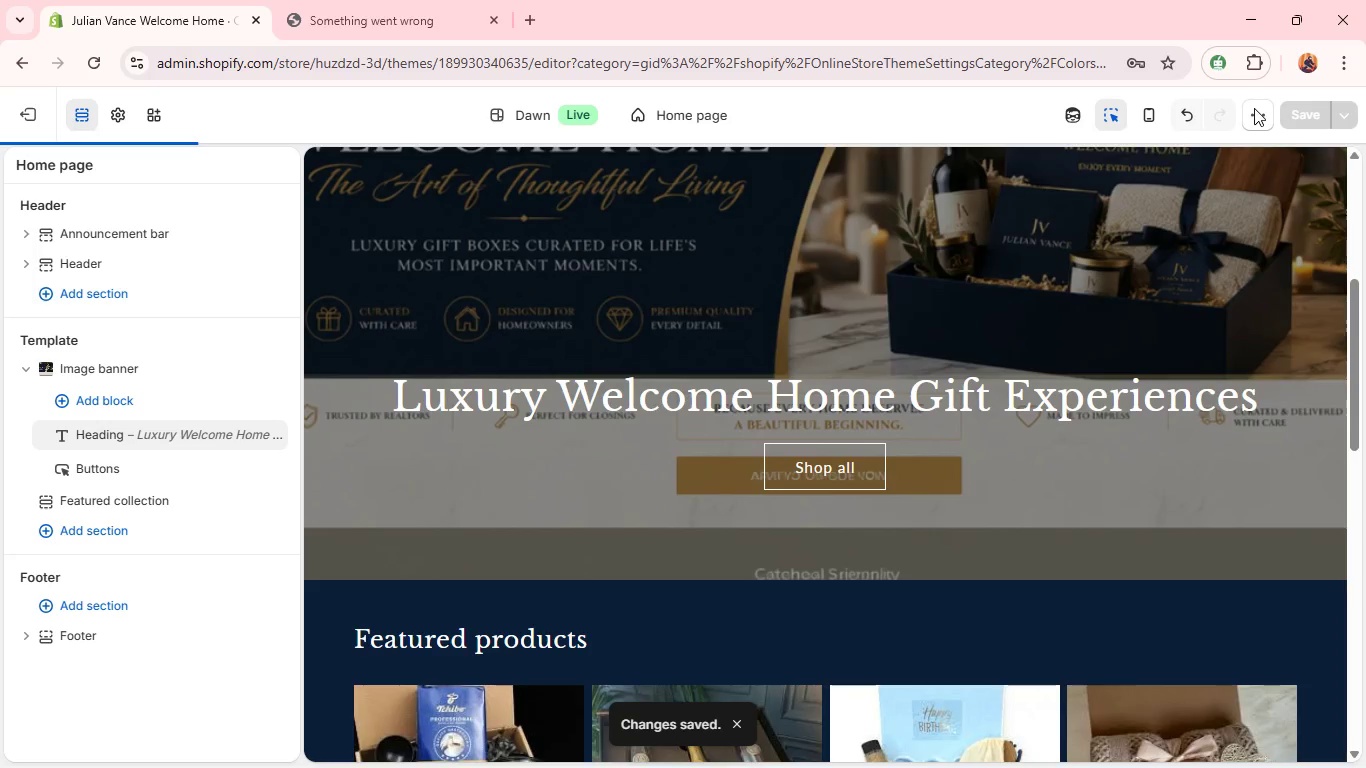 
wait(6.39)
 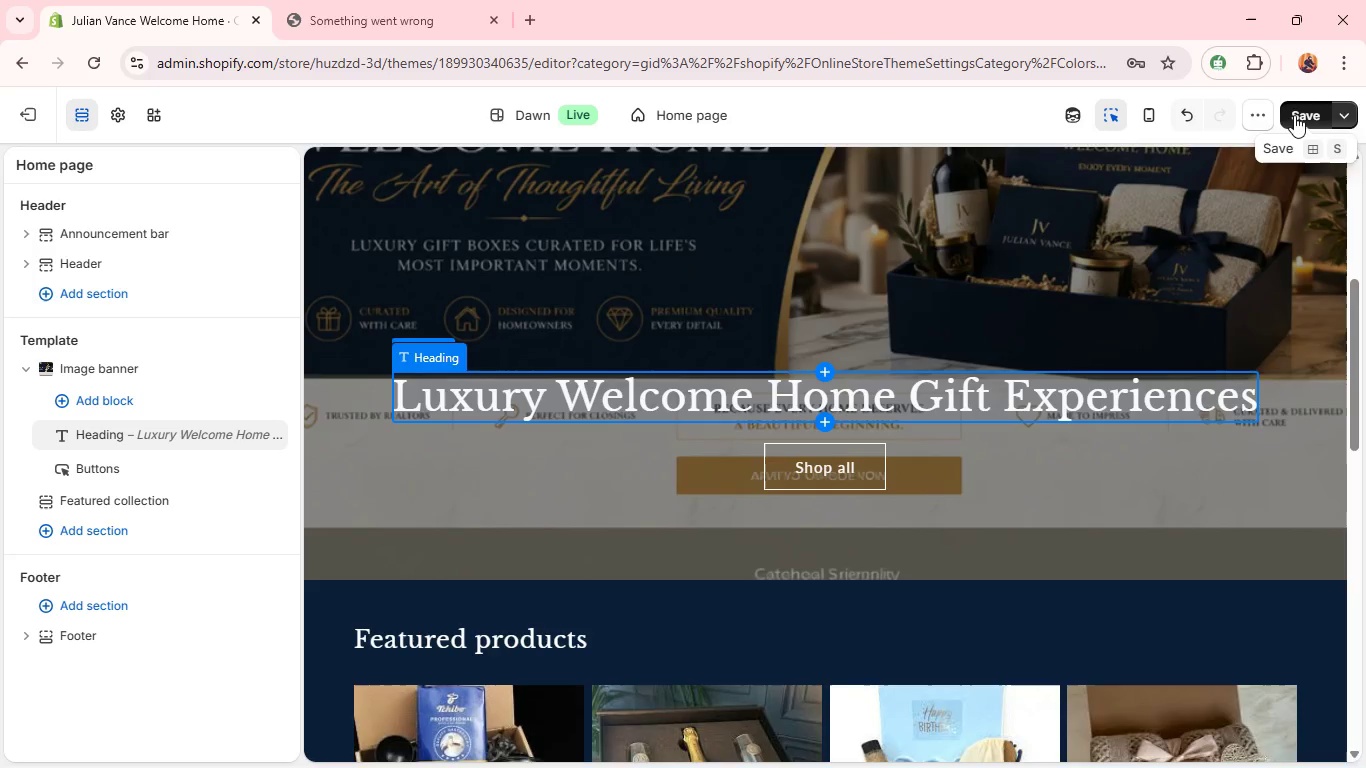 
left_click([451, 368])
 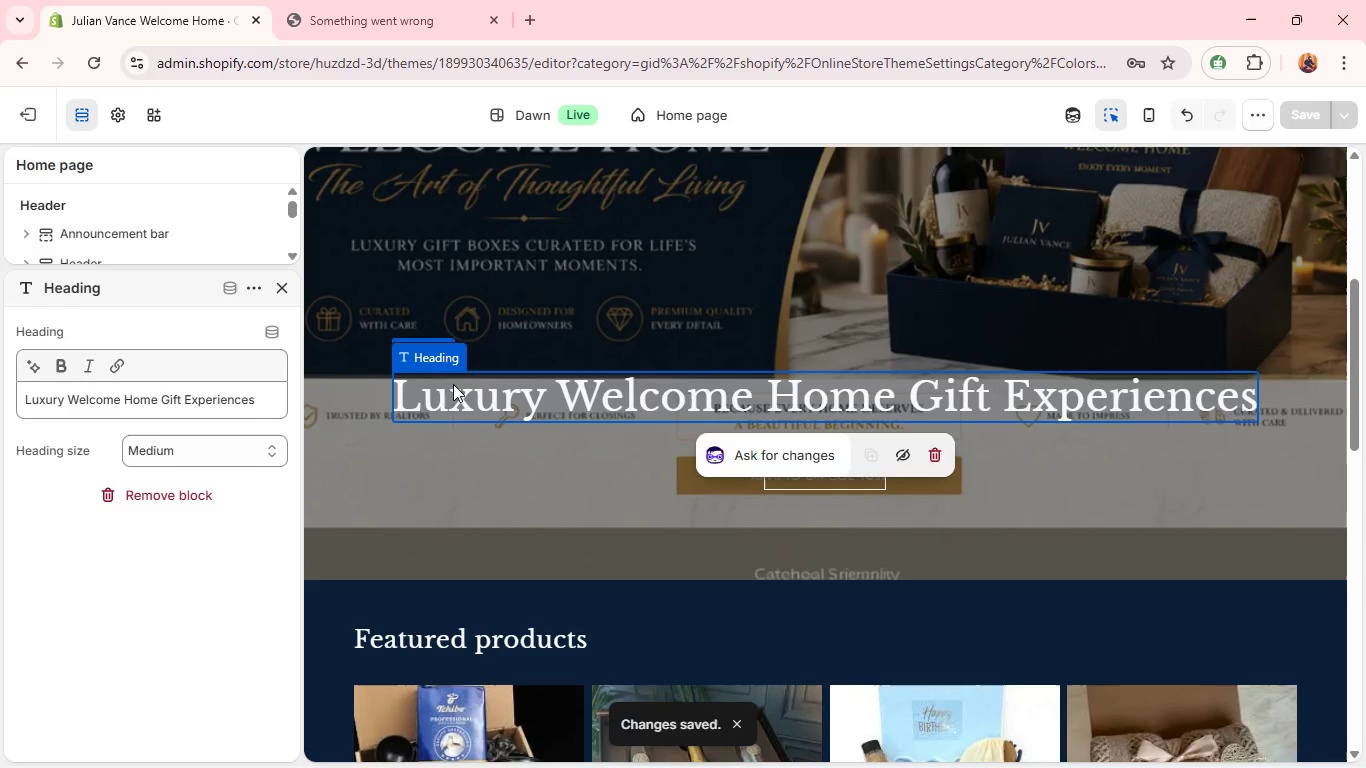 
left_click([454, 385])
 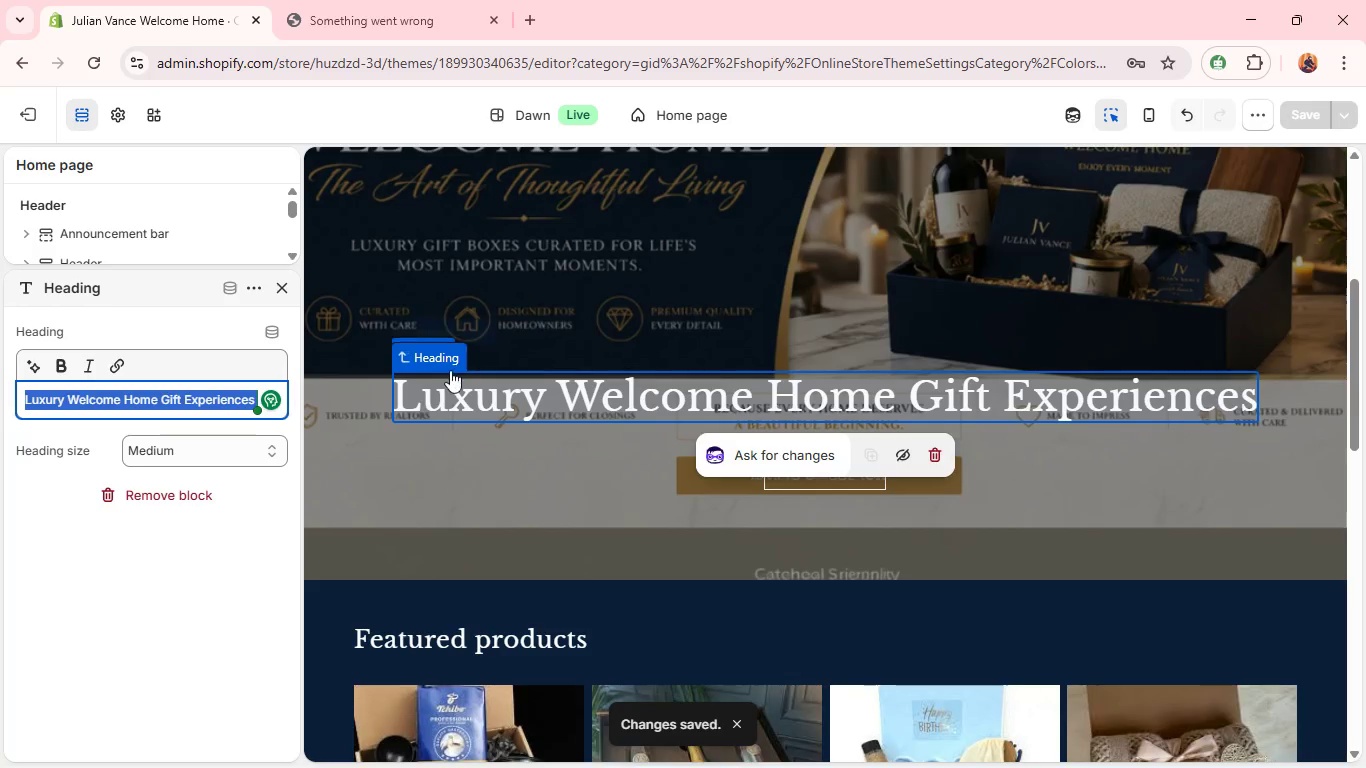 
key(Backspace)
 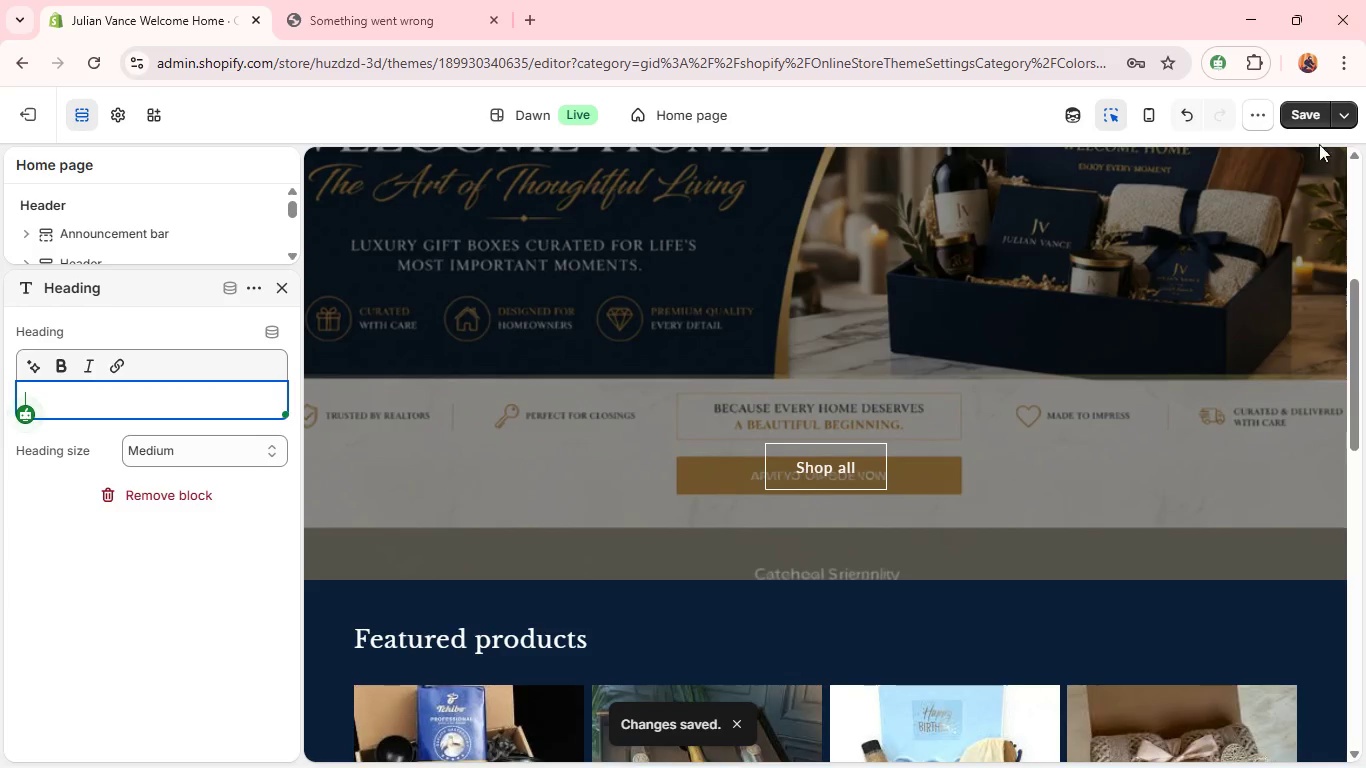 
left_click([1313, 111])
 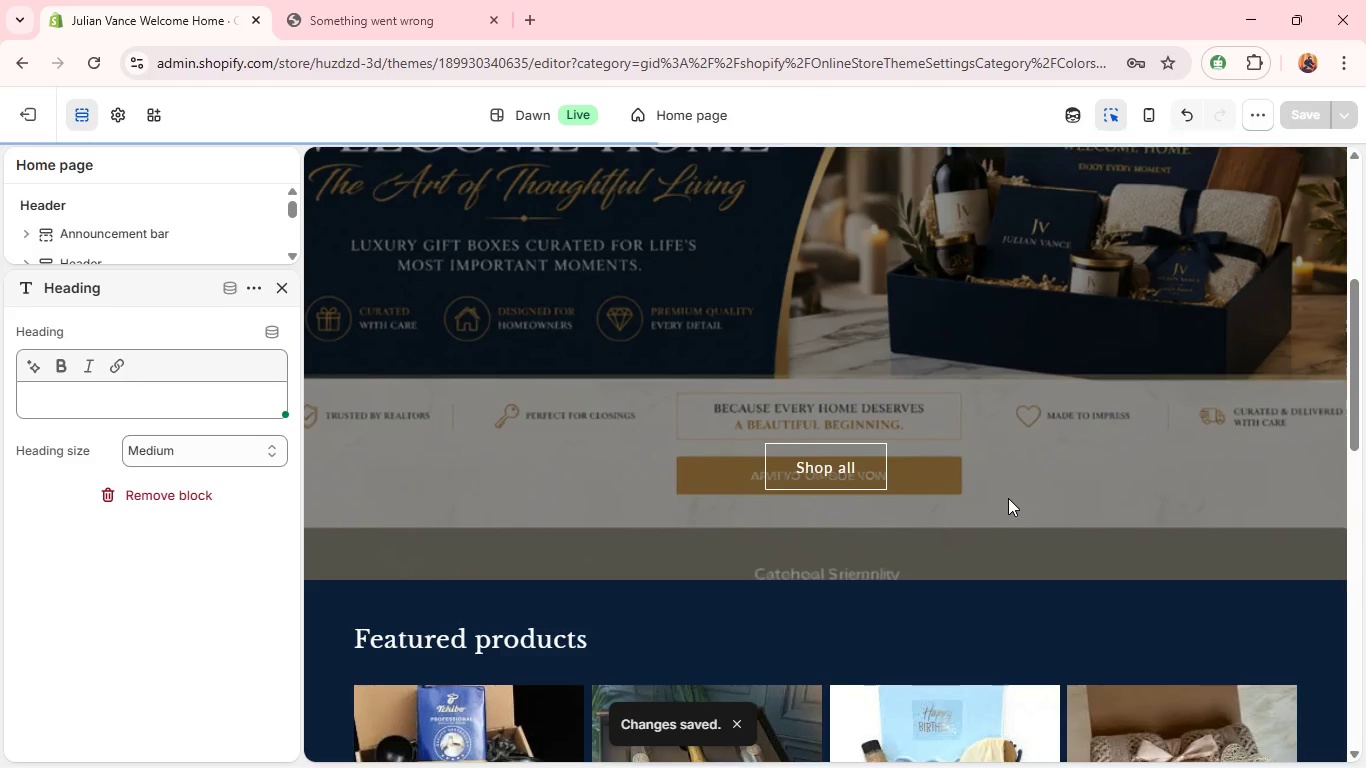 
key(Alt+Tab)